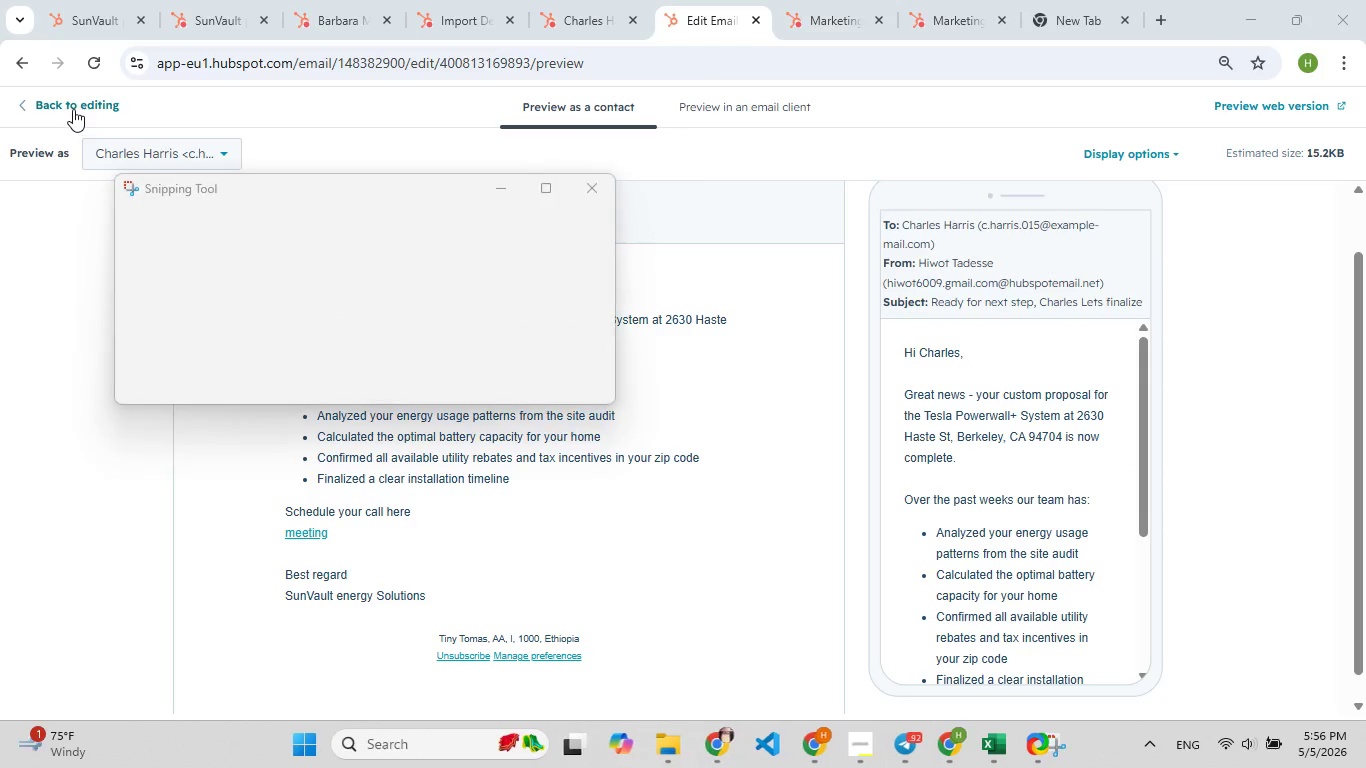 
left_click([73, 109])
 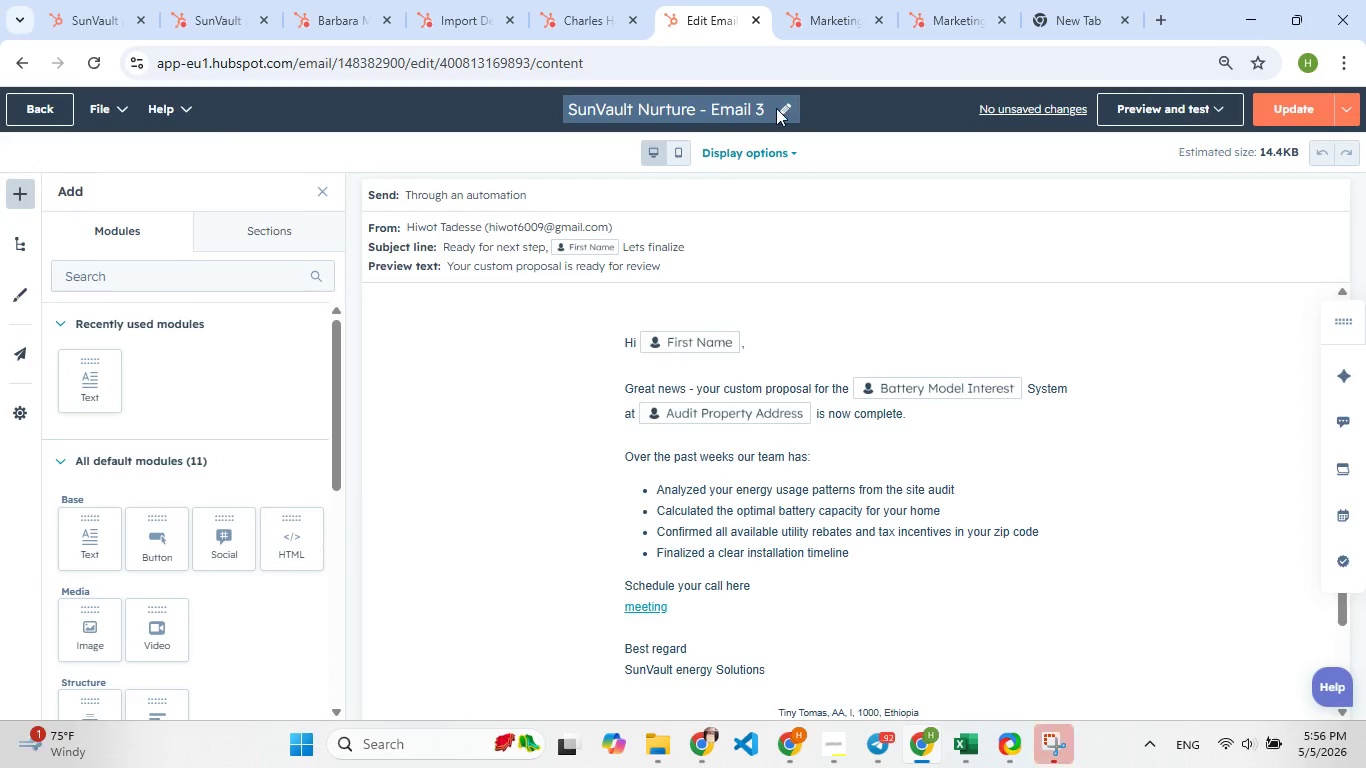 
left_click([771, 108])
 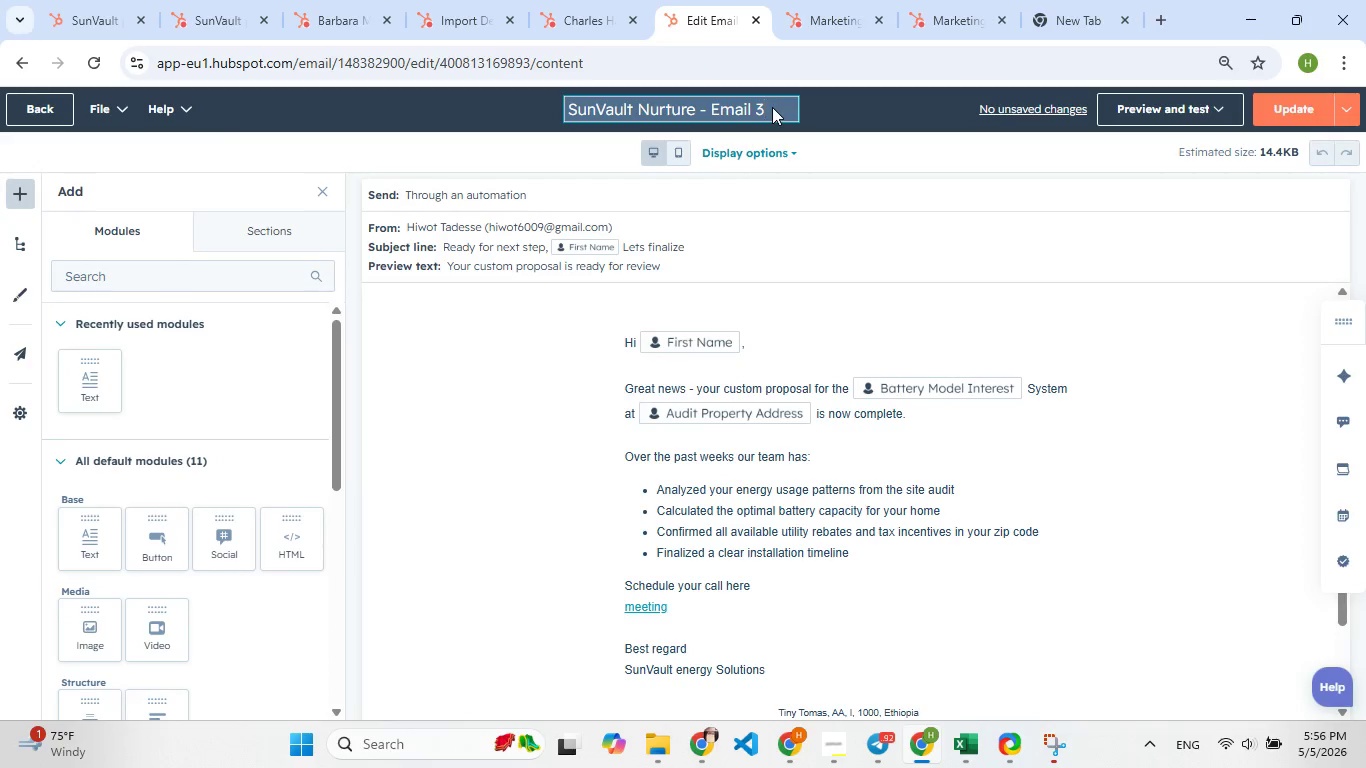 
left_click_drag(start_coordinate=[772, 107], to_coordinate=[544, 94])
 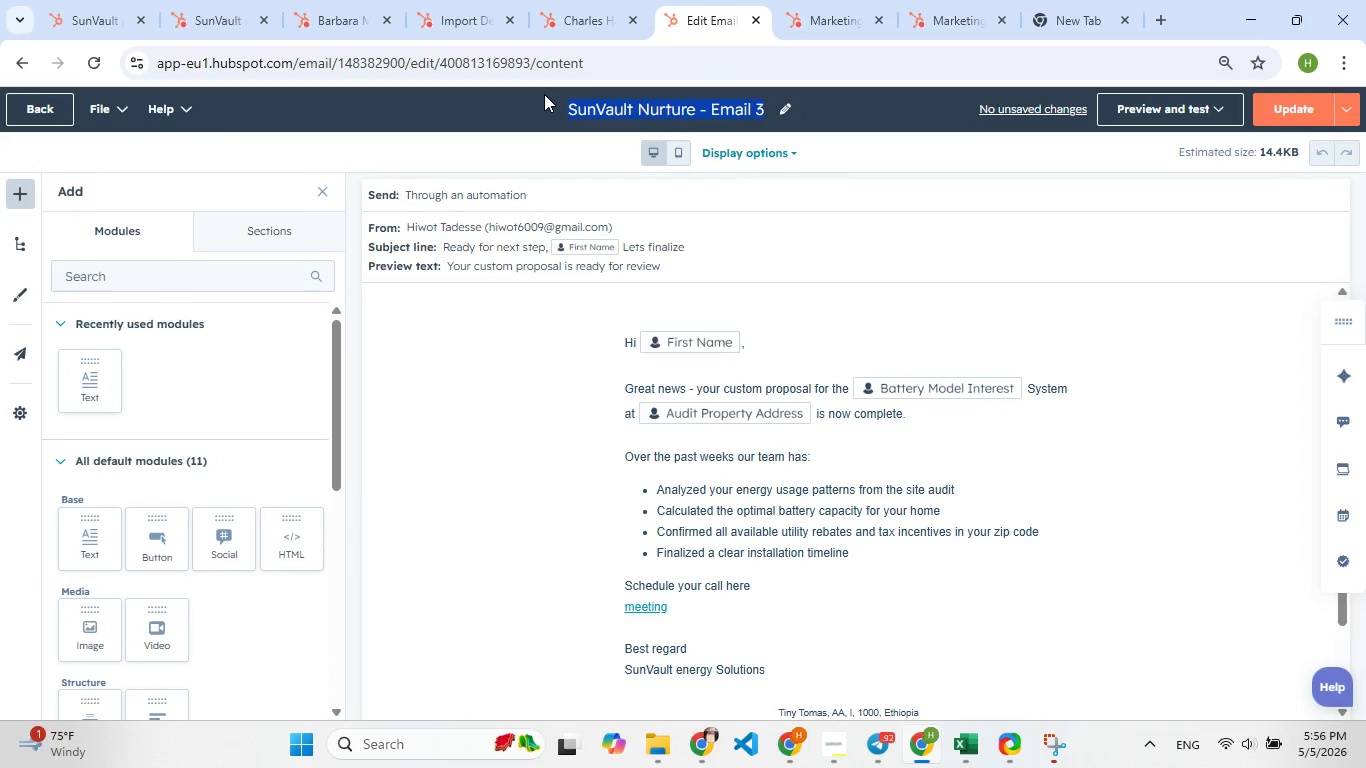 
key(Control+C)
 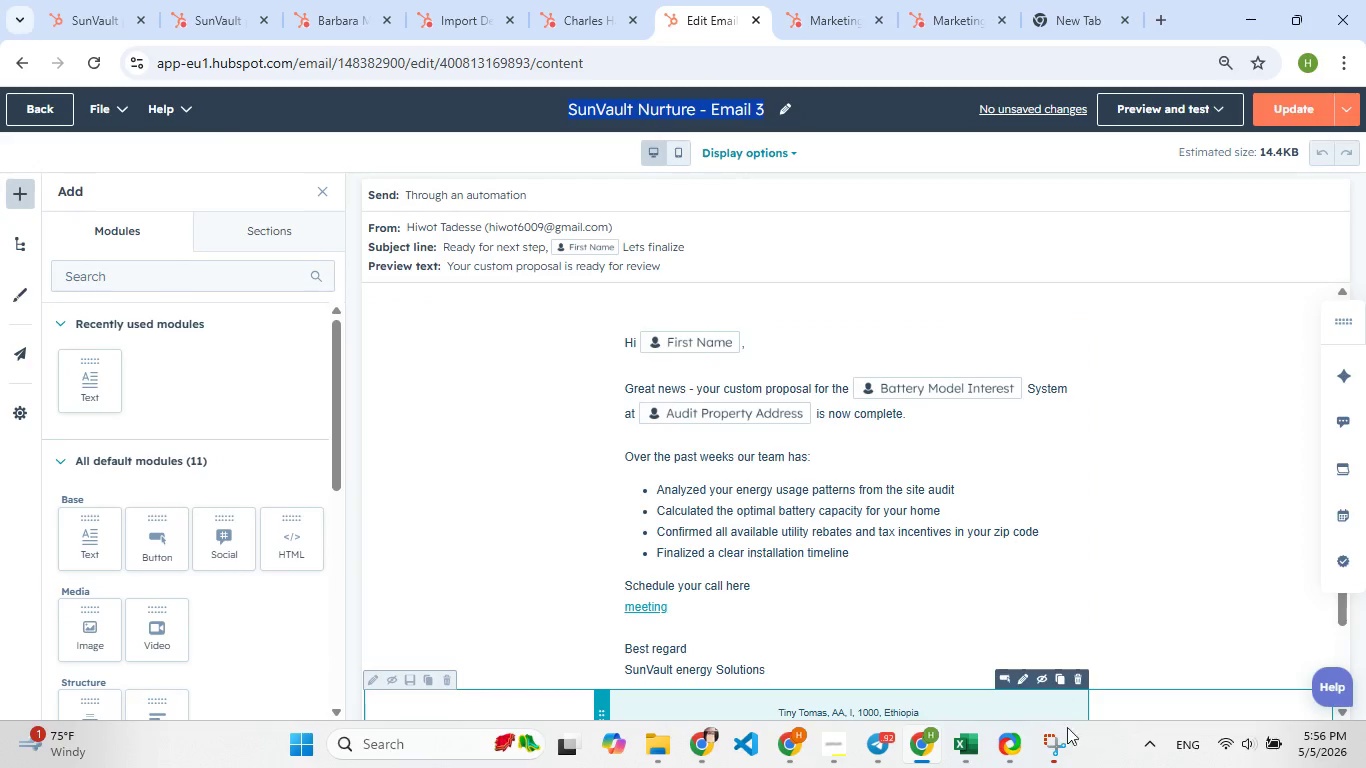 
left_click([1060, 753])
 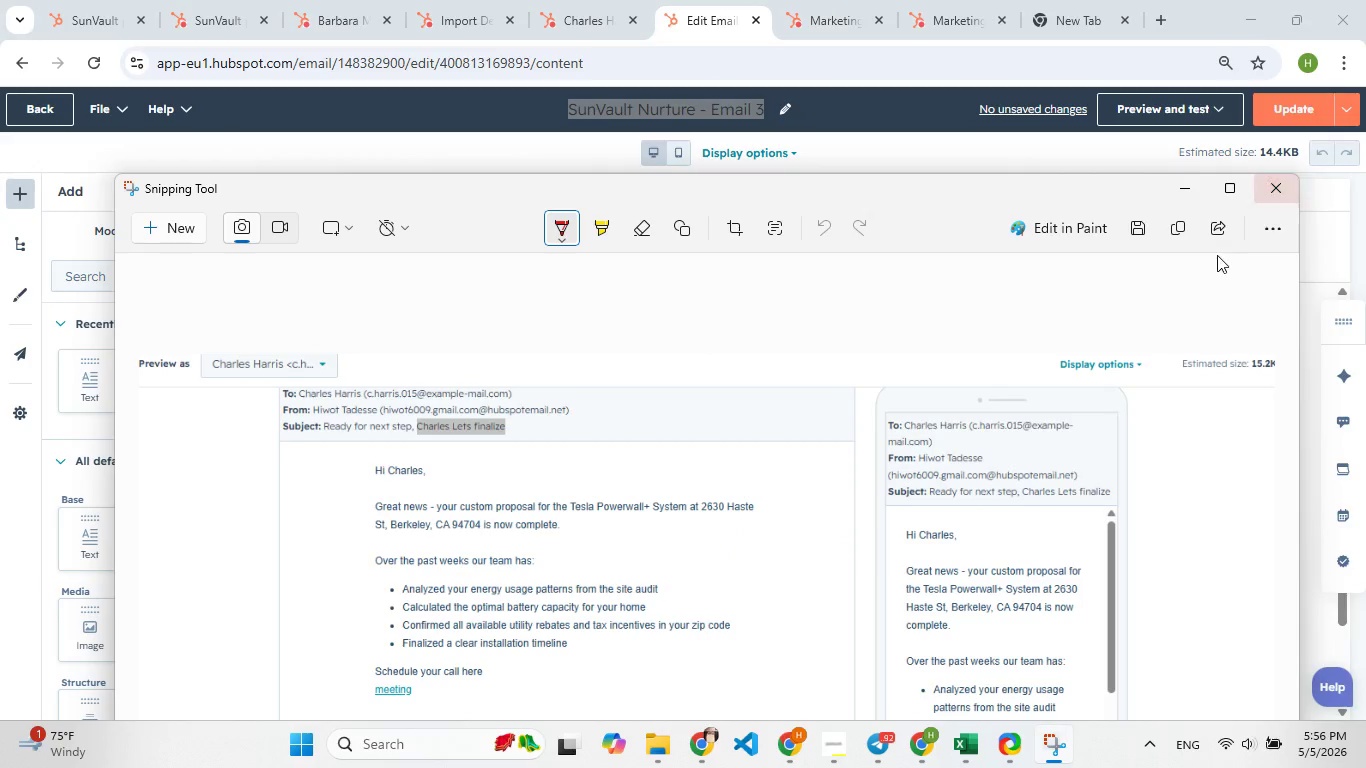 
left_click([1133, 230])
 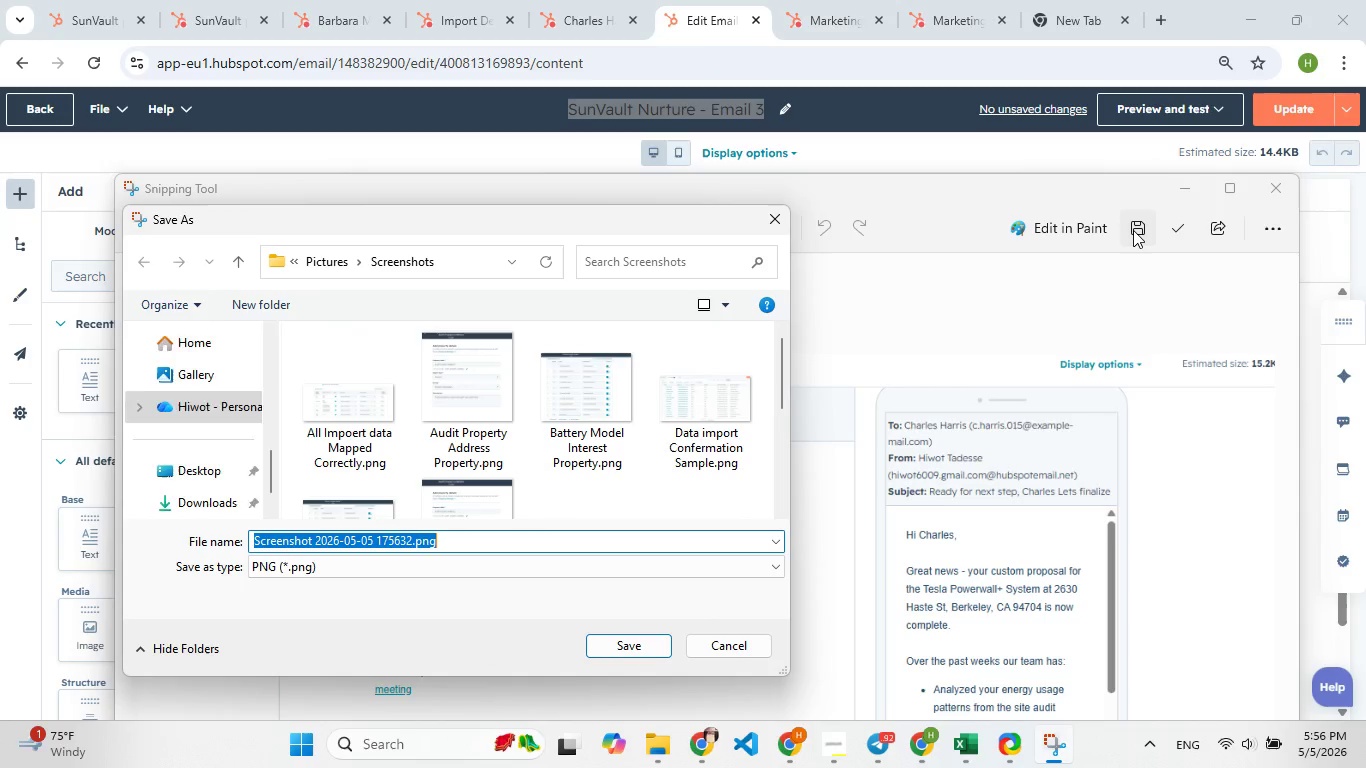 
key(Control+V)
 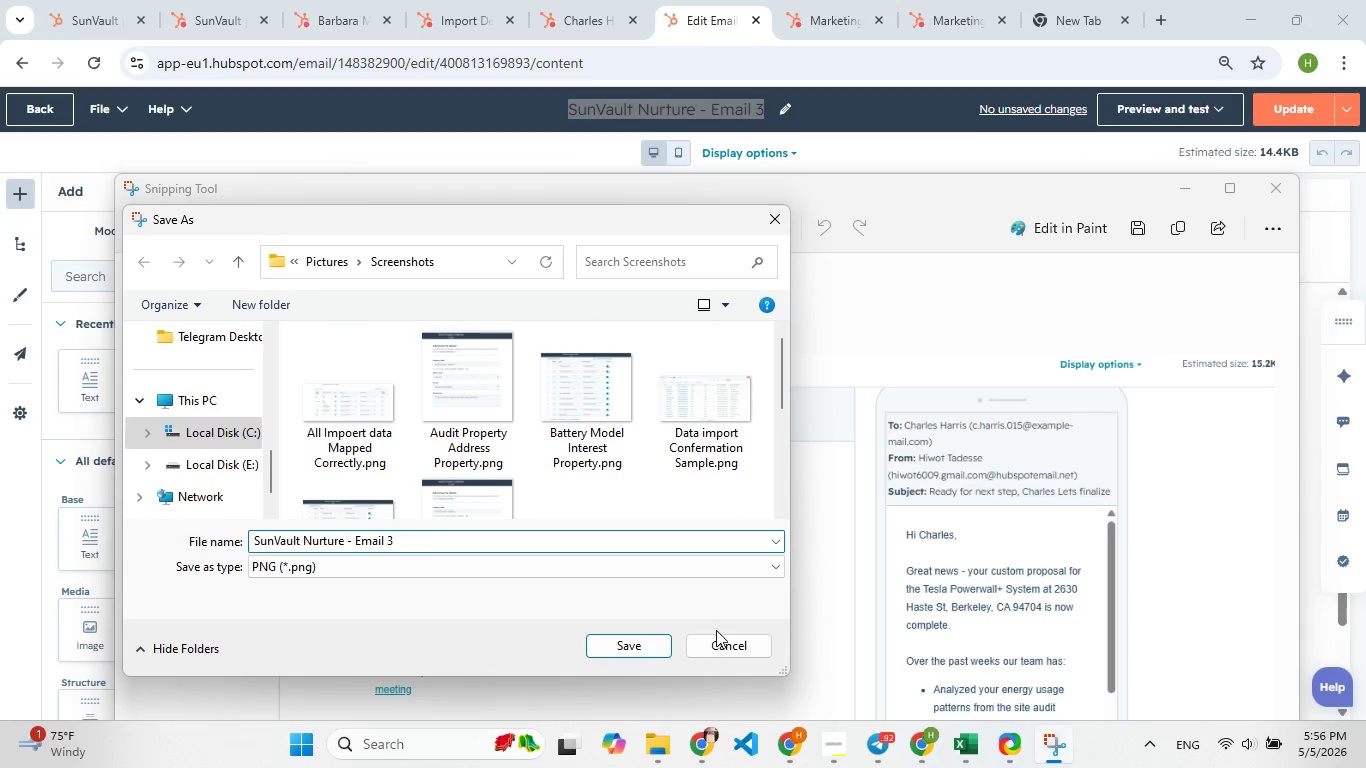 
left_click([646, 647])
 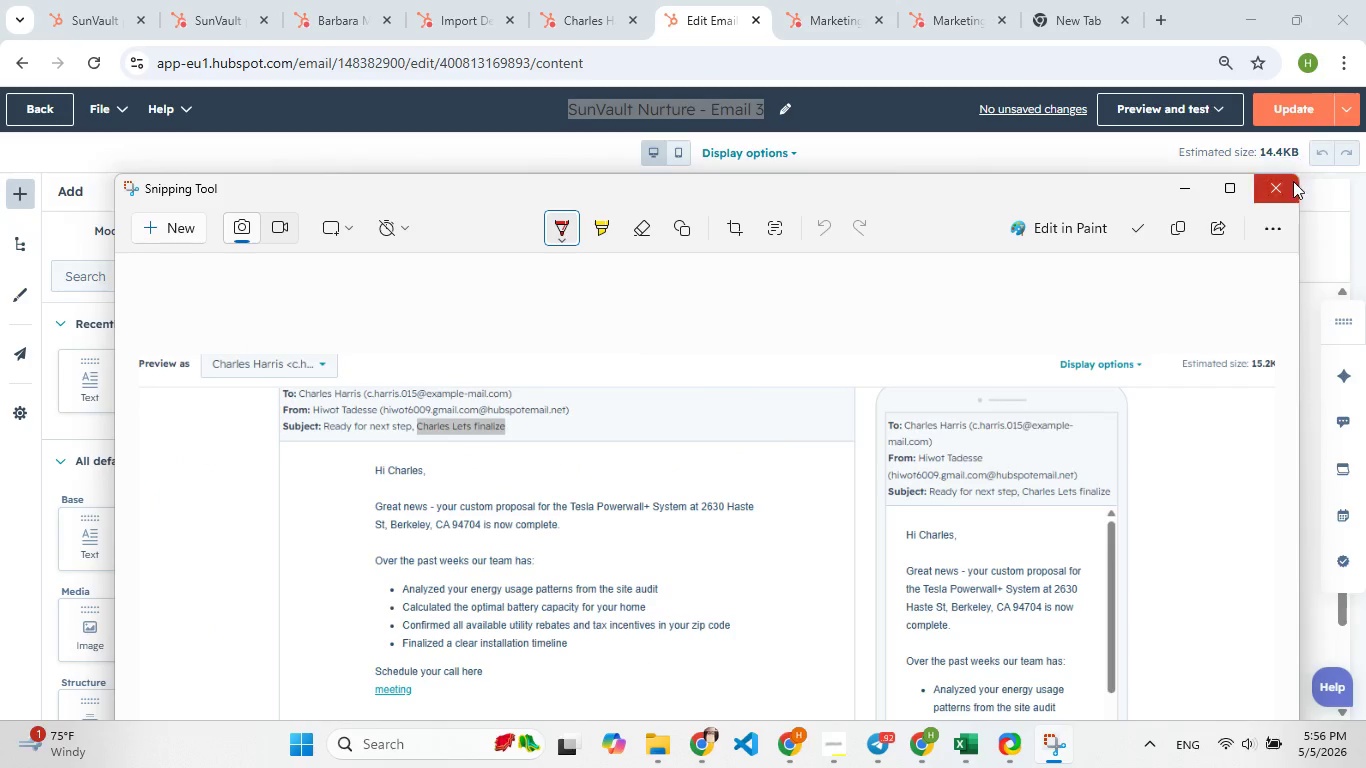 
left_click([1281, 188])
 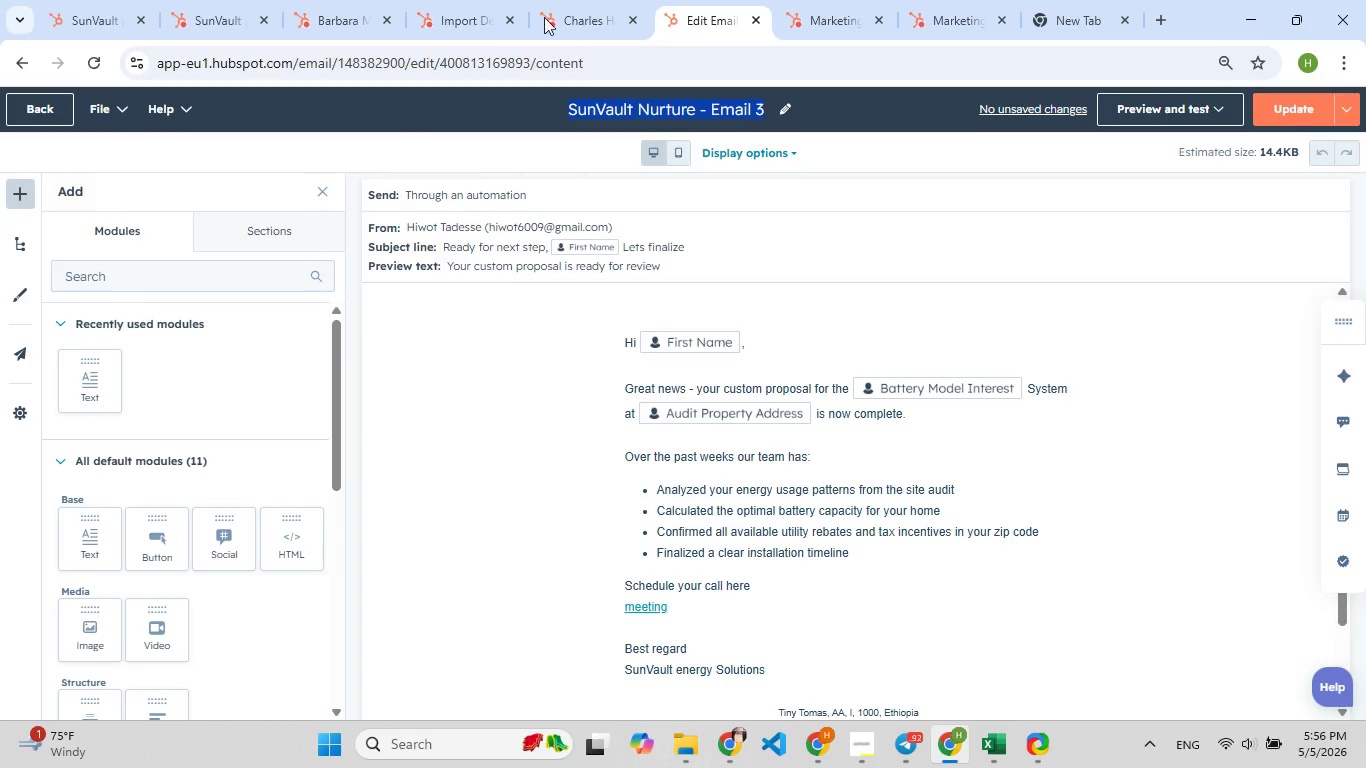 
left_click([580, 16])
 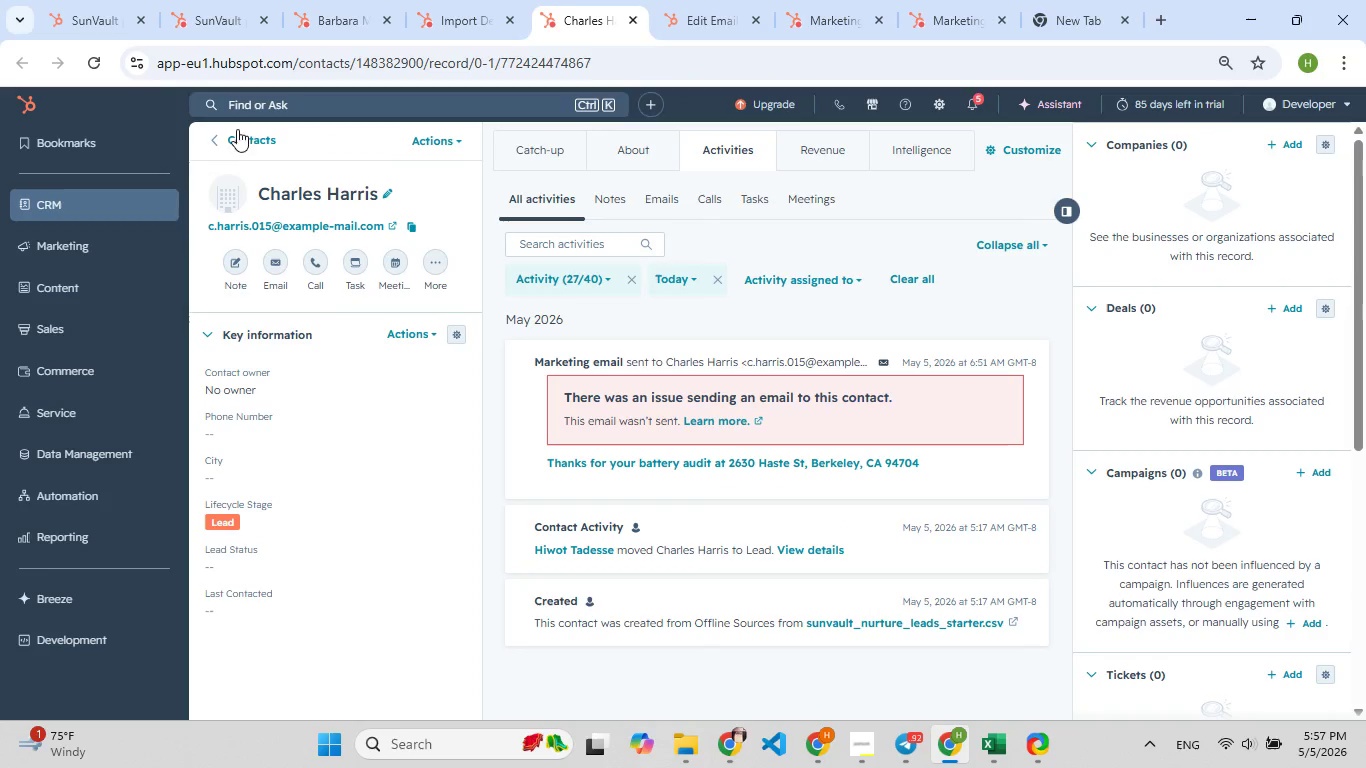 
left_click([224, 127])
 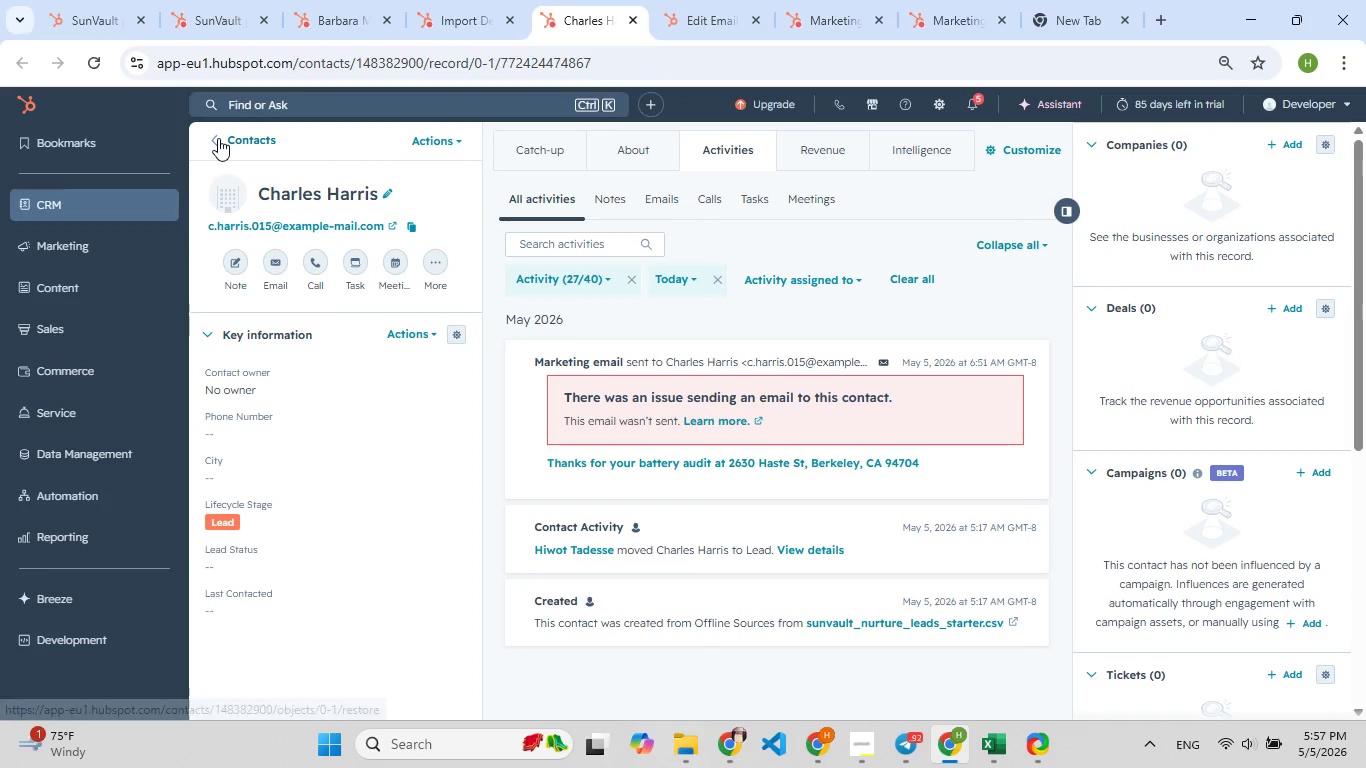 
left_click([218, 138])
 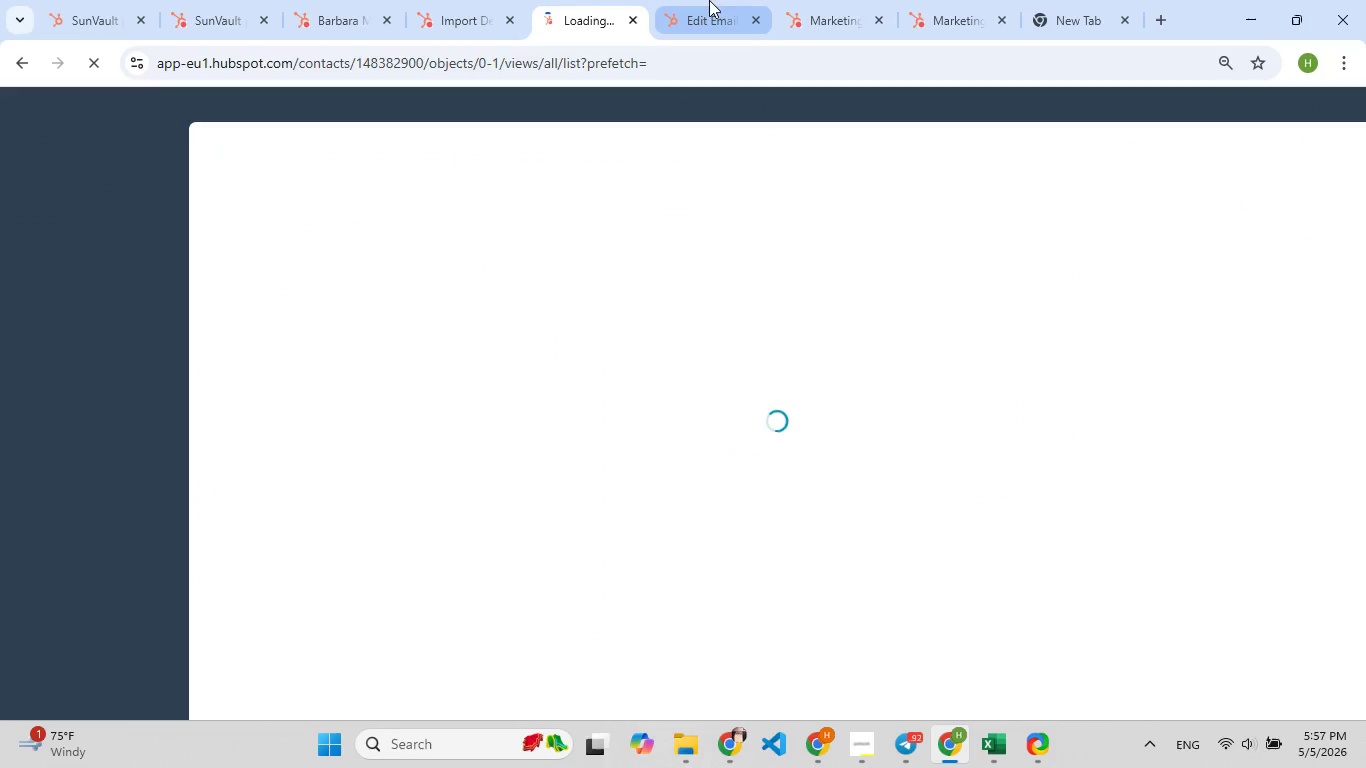 
left_click([973, 15])
 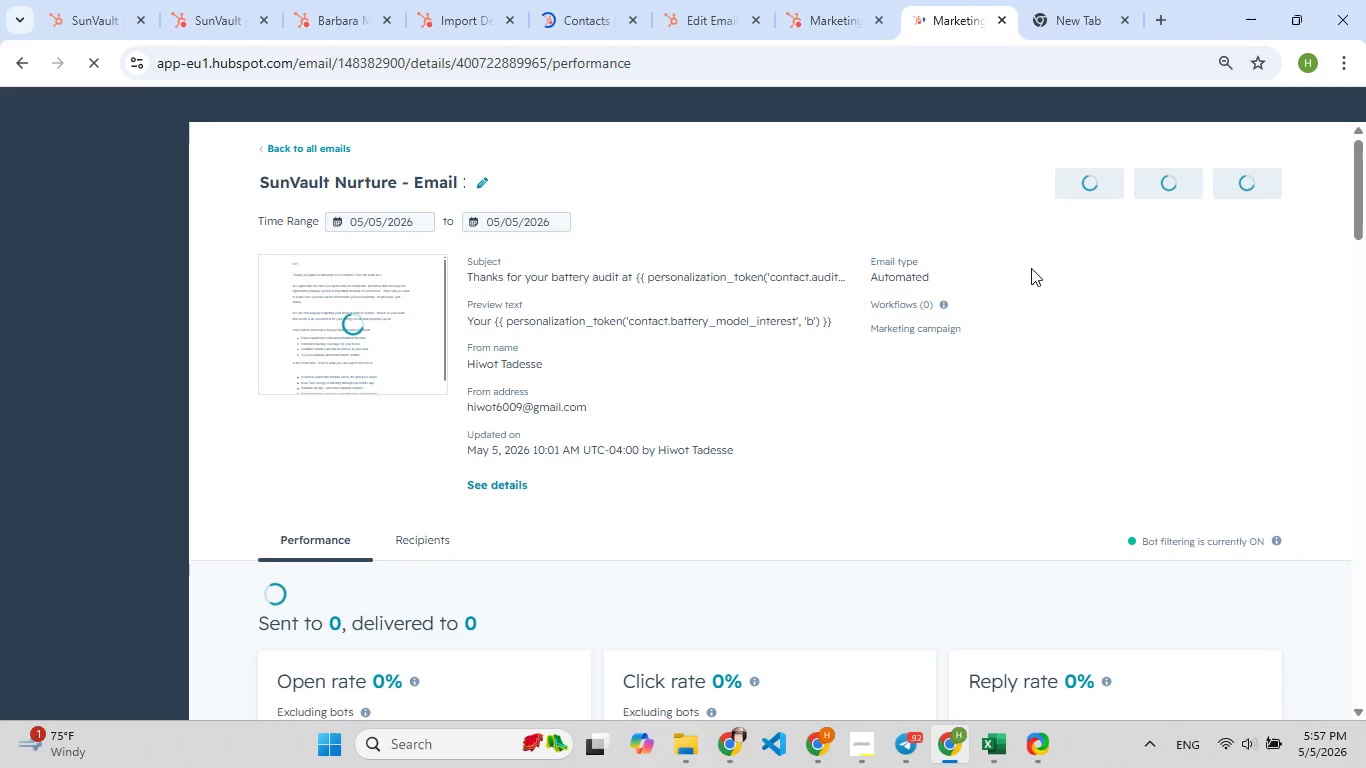 
wait(6.84)
 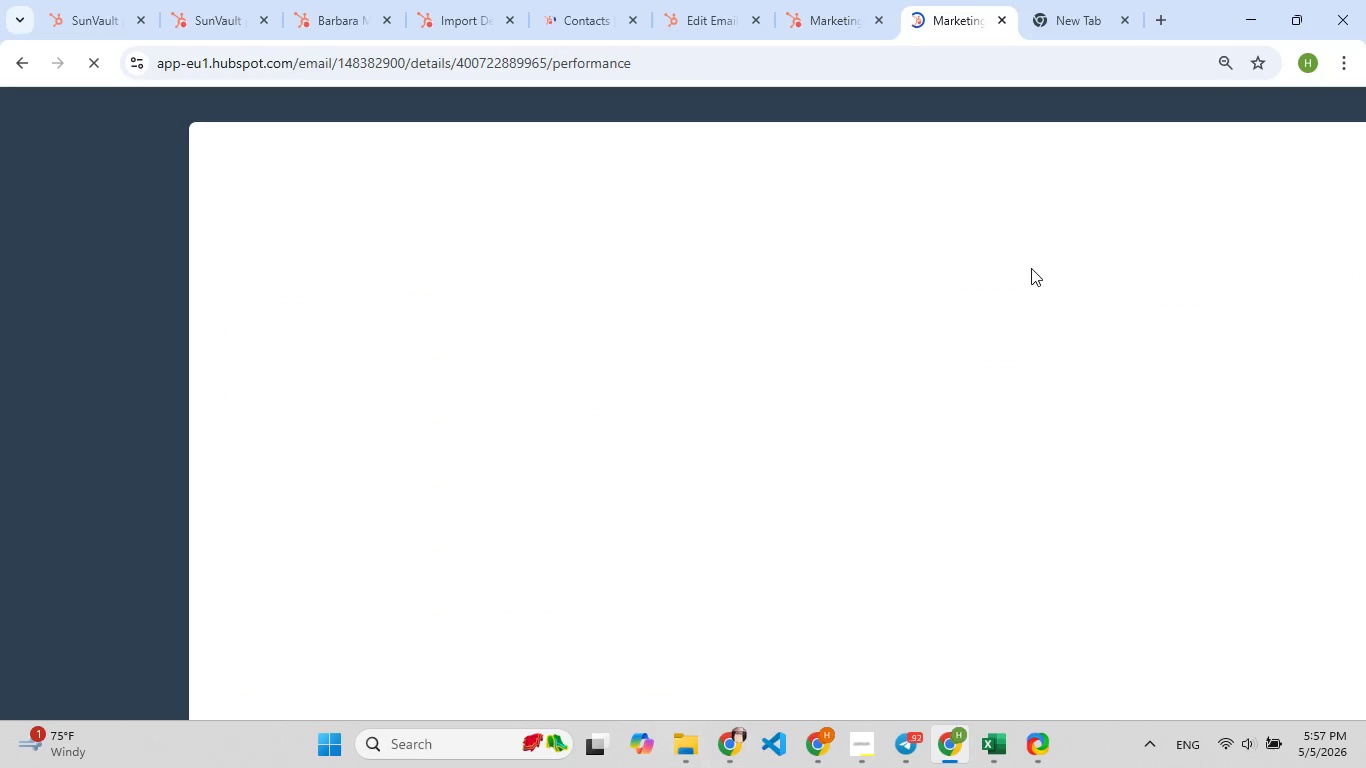 
left_click([87, 28])
 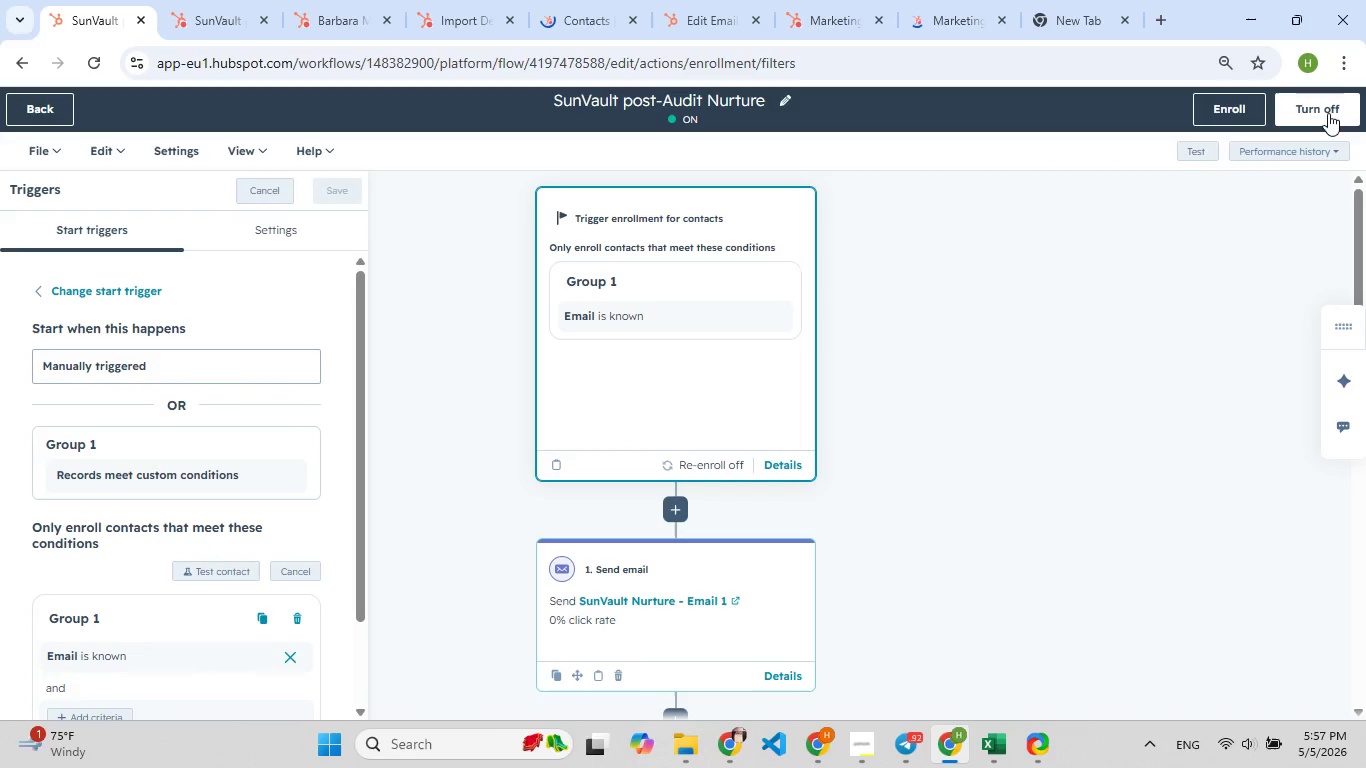 
left_click([1328, 113])
 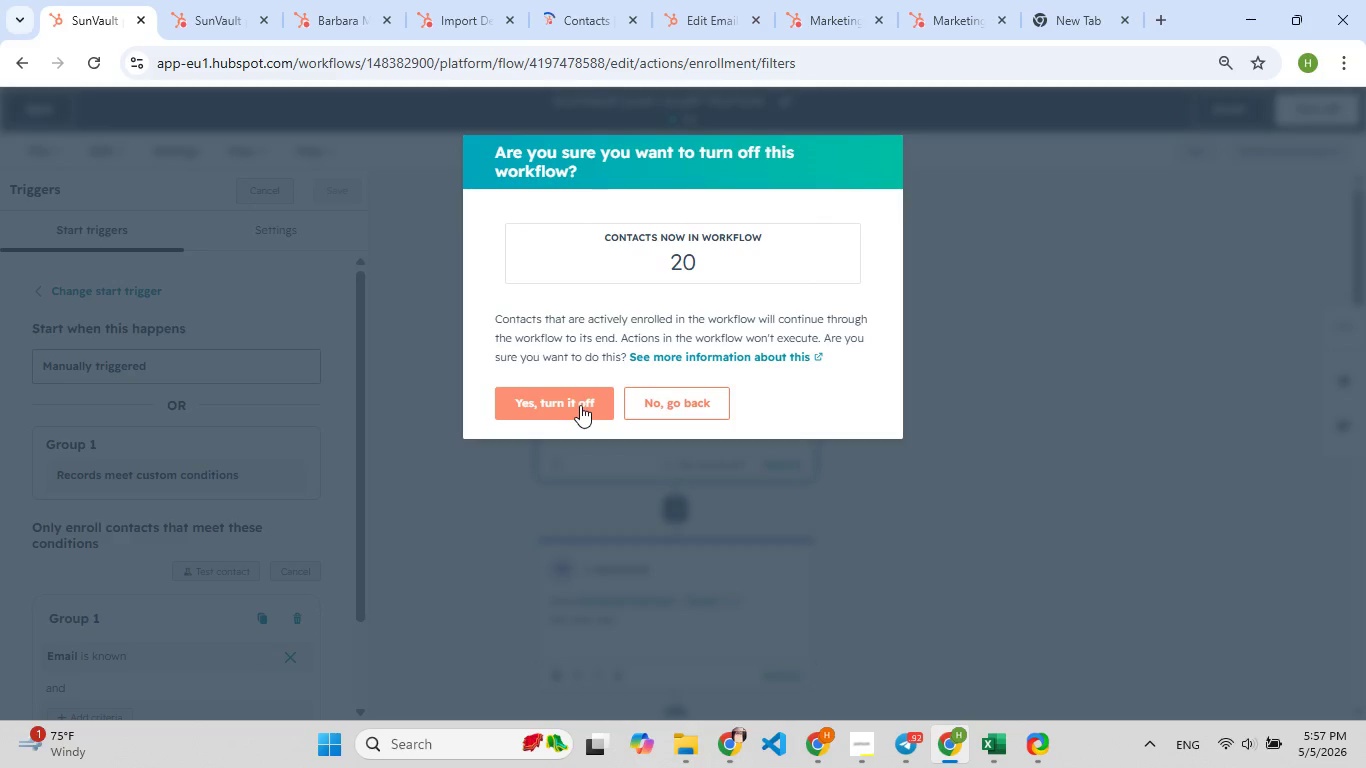 
left_click([580, 405])
 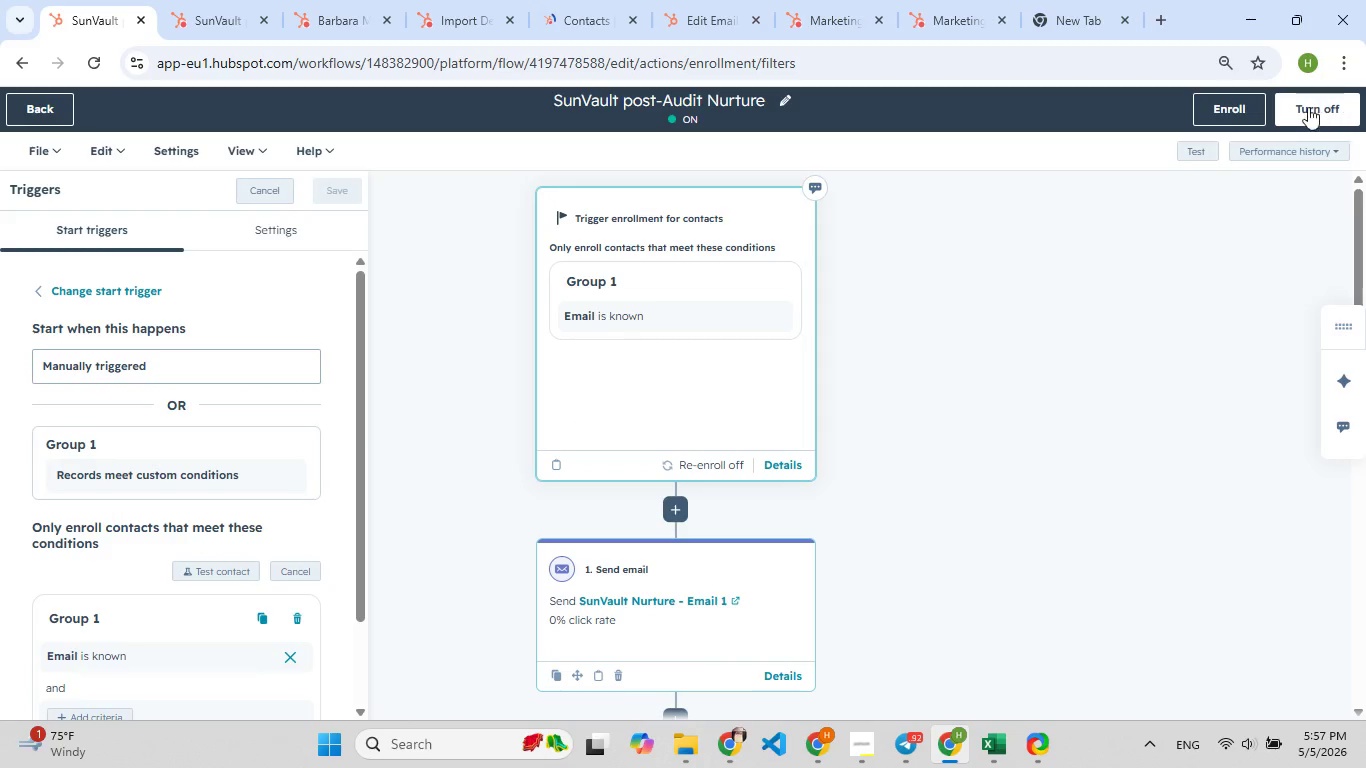 
left_click([1308, 107])
 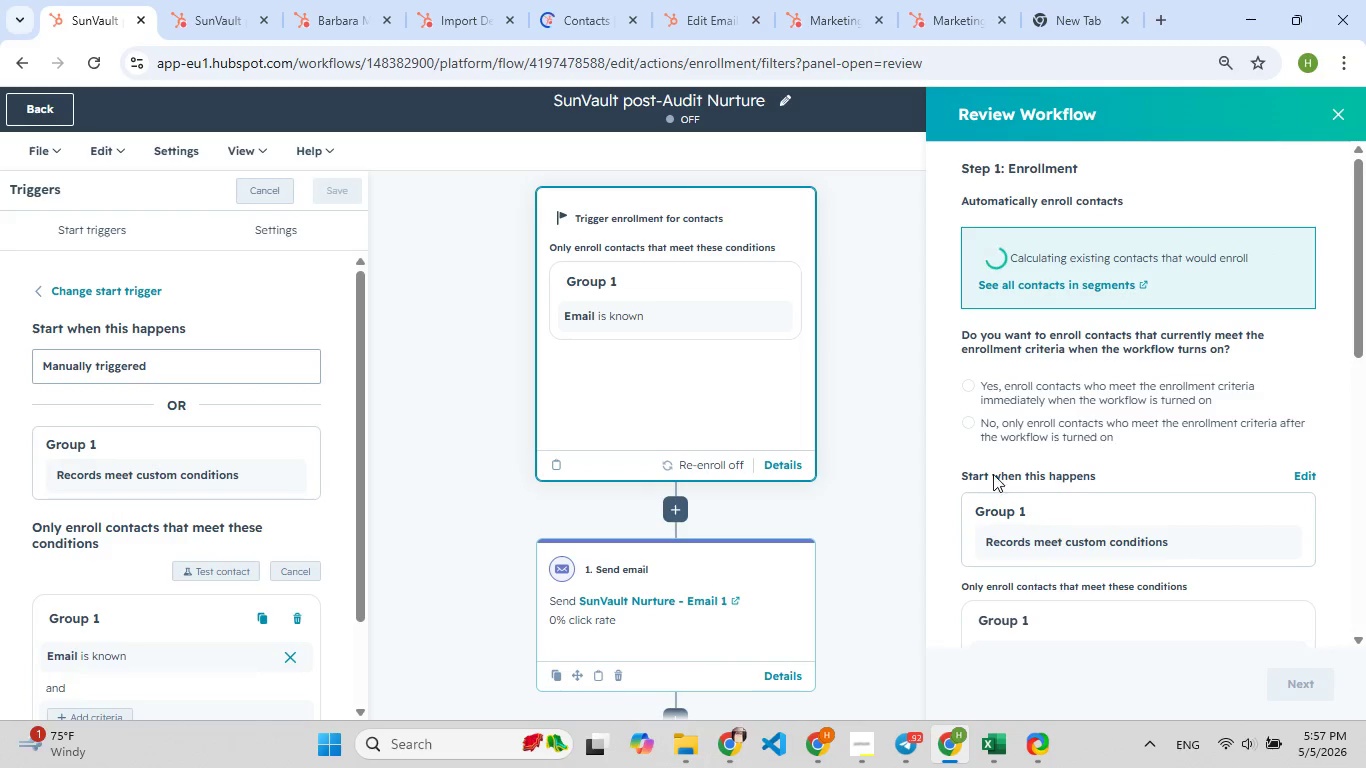 
left_click([991, 418])
 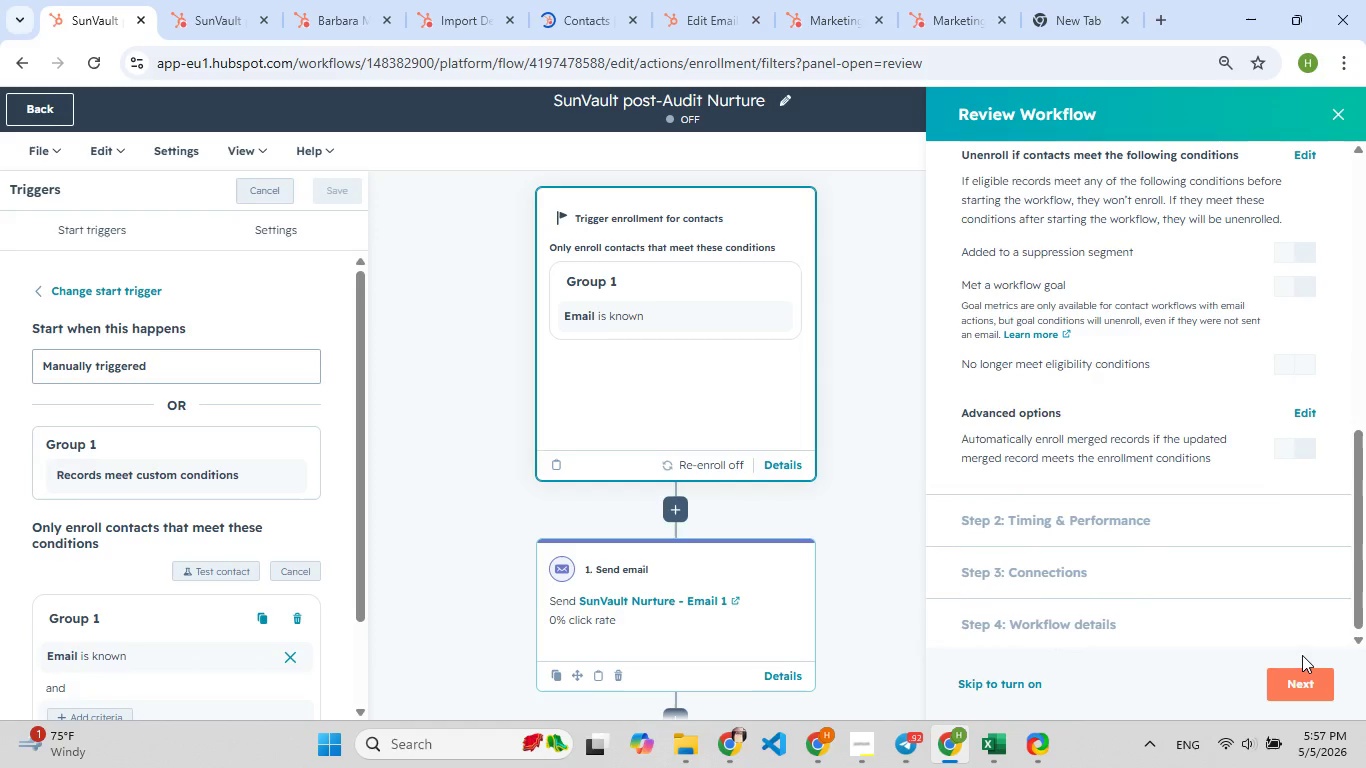 
left_click([1299, 680])
 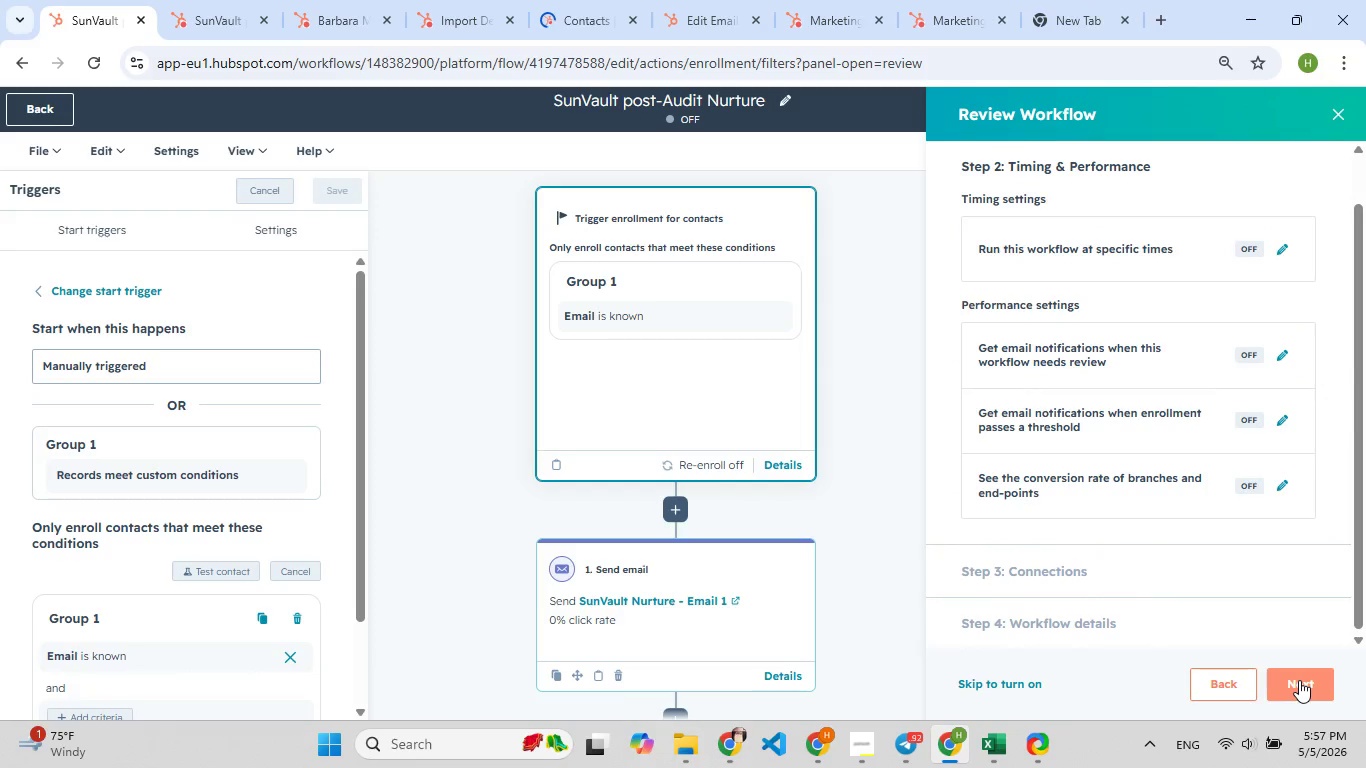 
left_click([1299, 680])
 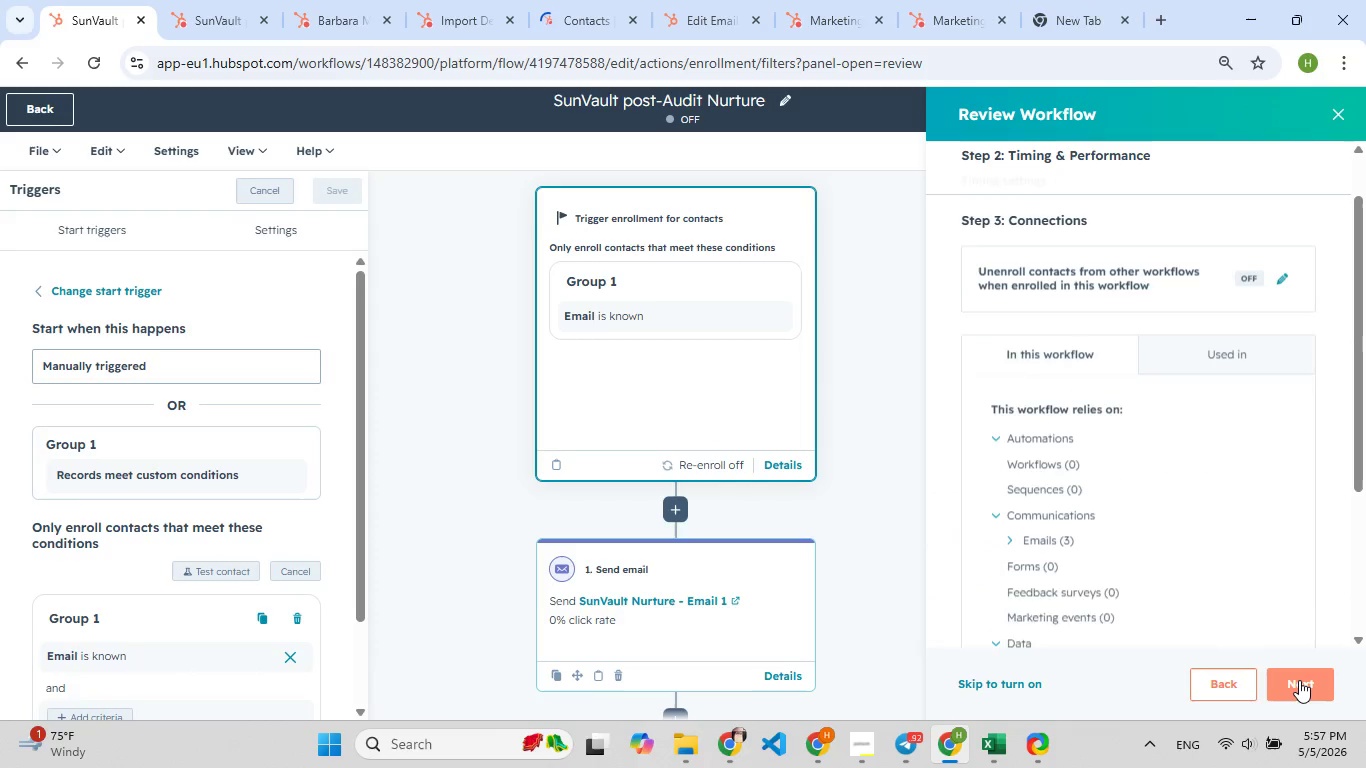 
left_click([1299, 680])
 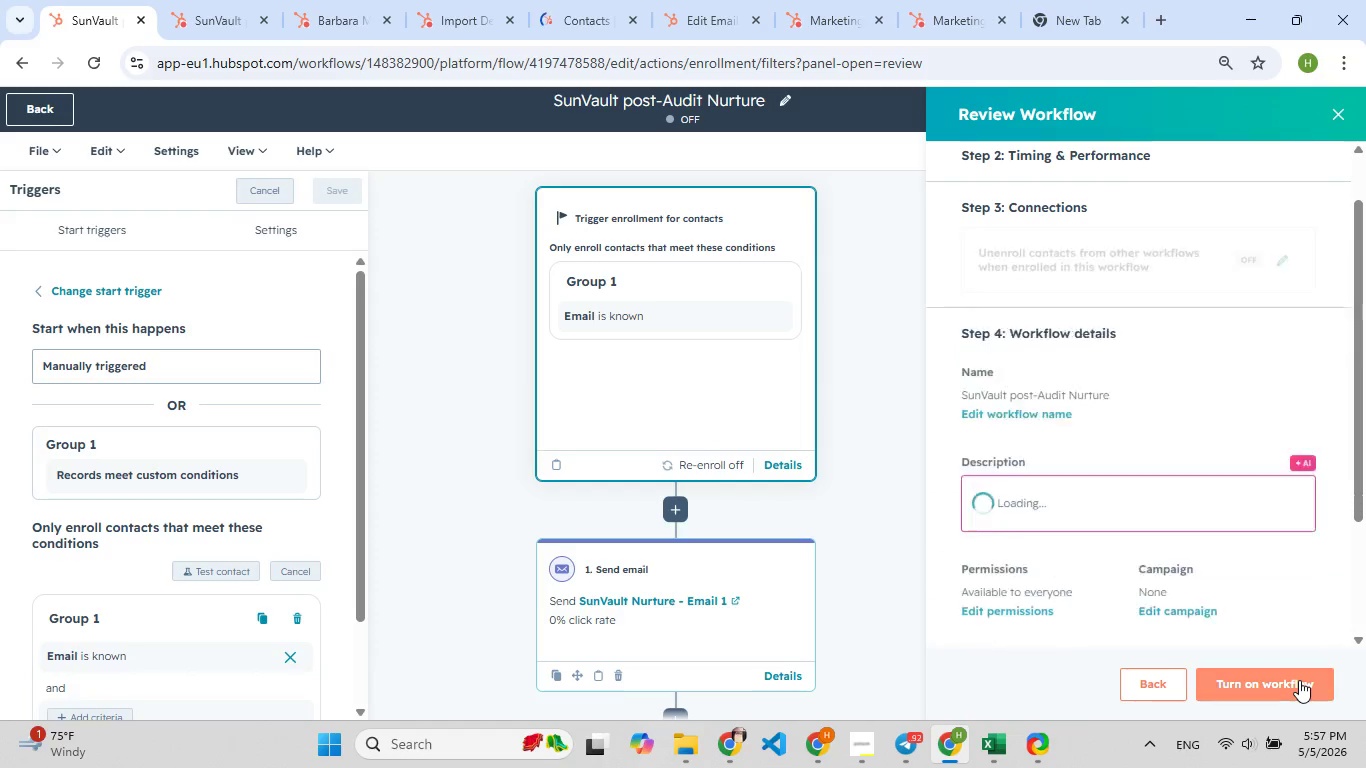 
left_click([1299, 680])
 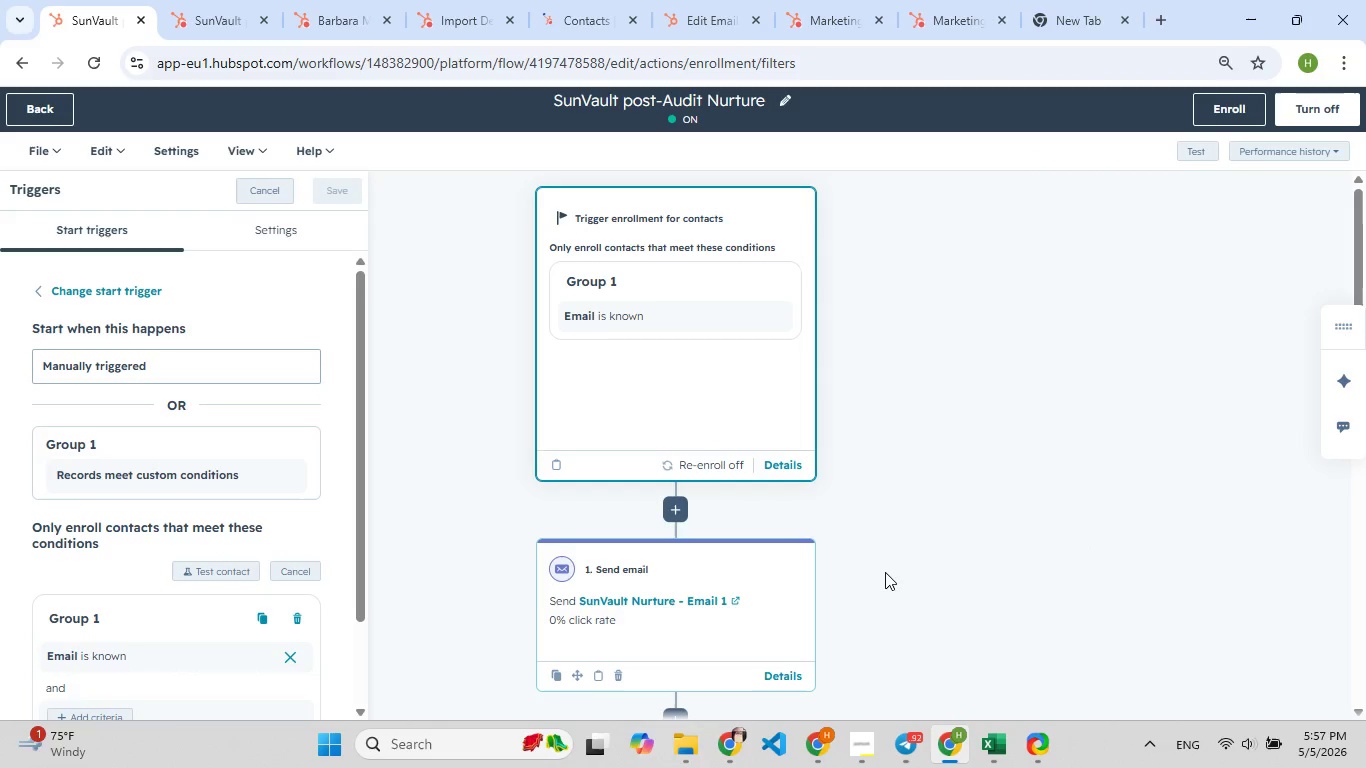 
wait(5.38)
 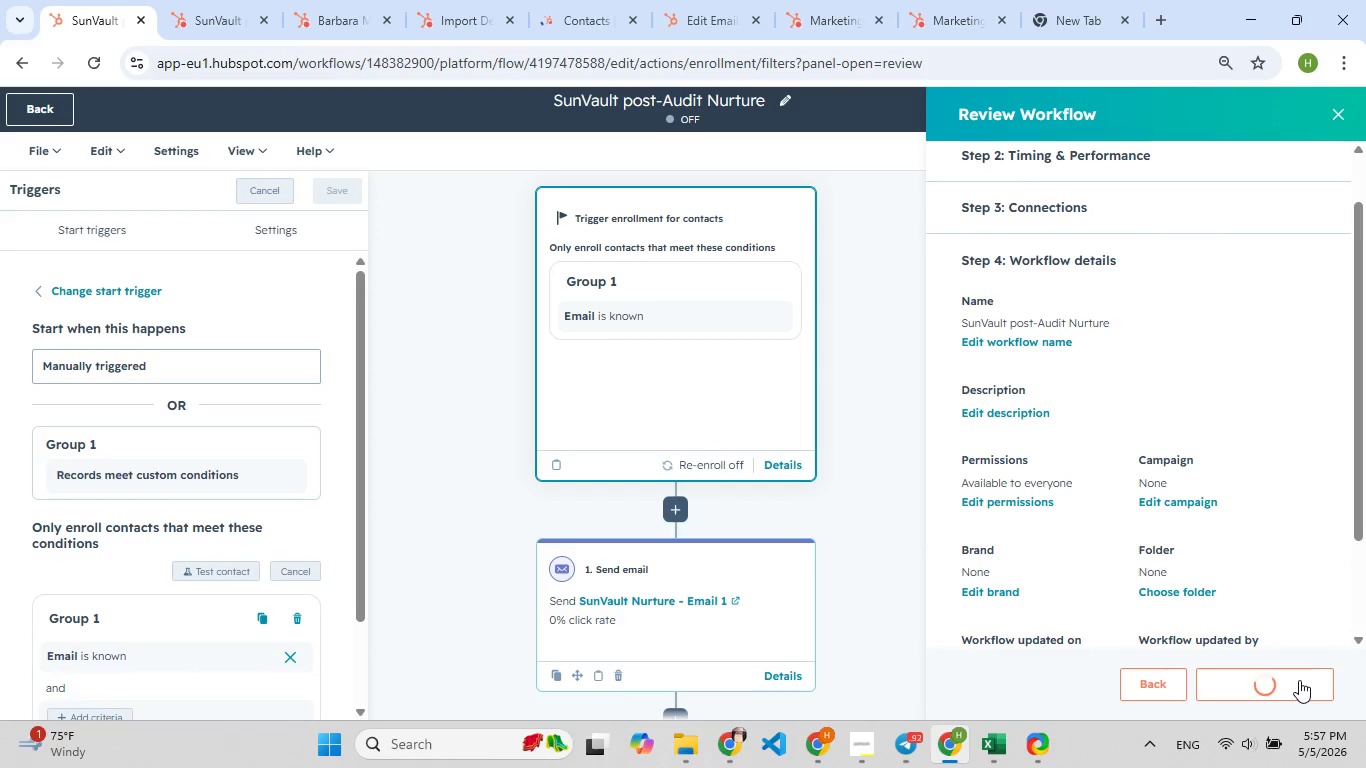 
left_click([1191, 148])
 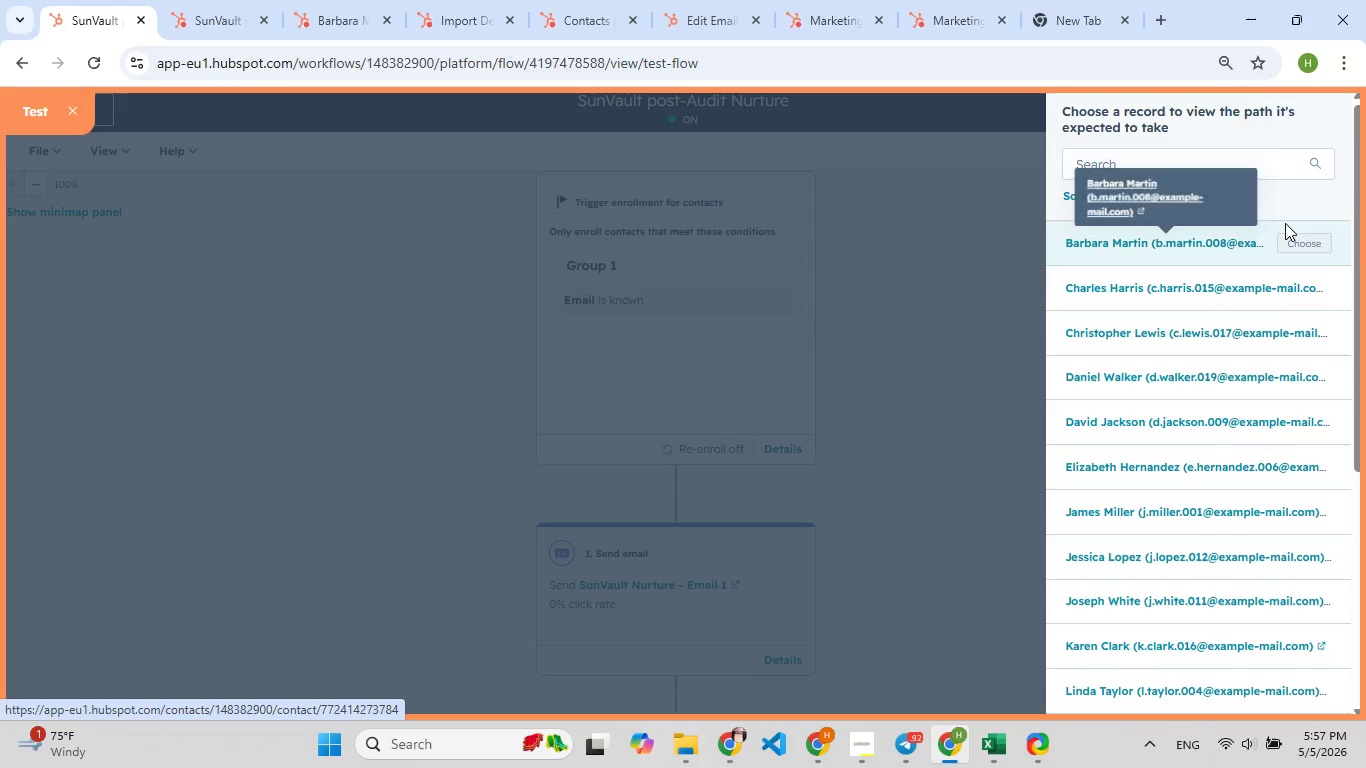 
left_click([1300, 236])
 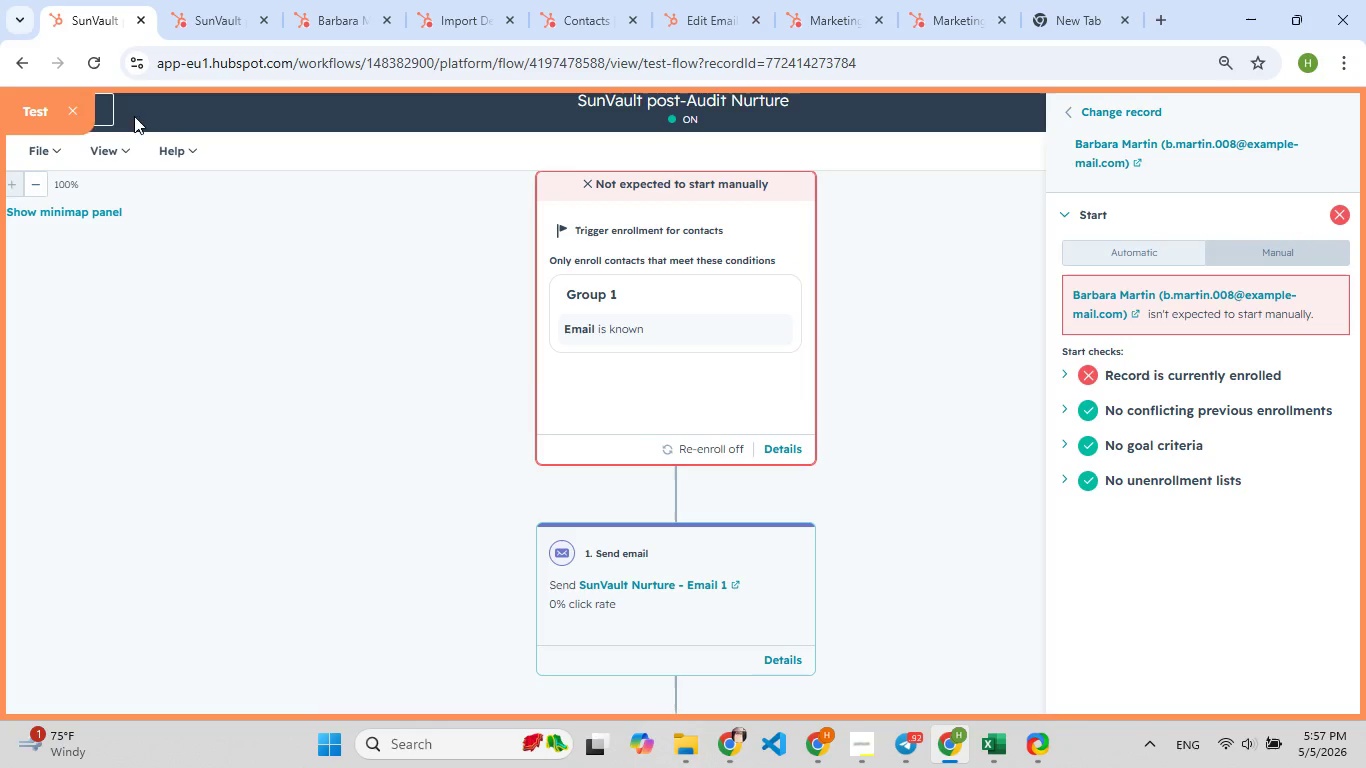 
left_click([75, 111])
 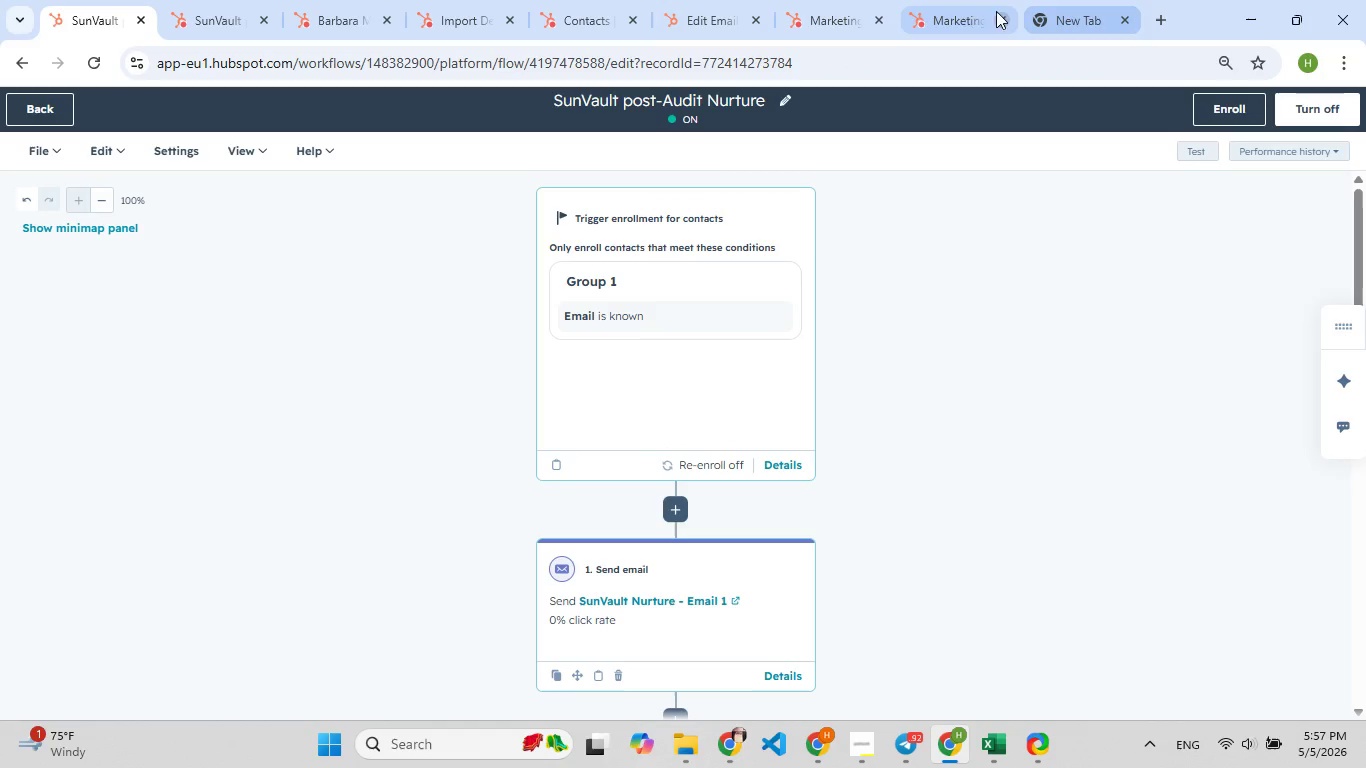 
left_click([960, 11])
 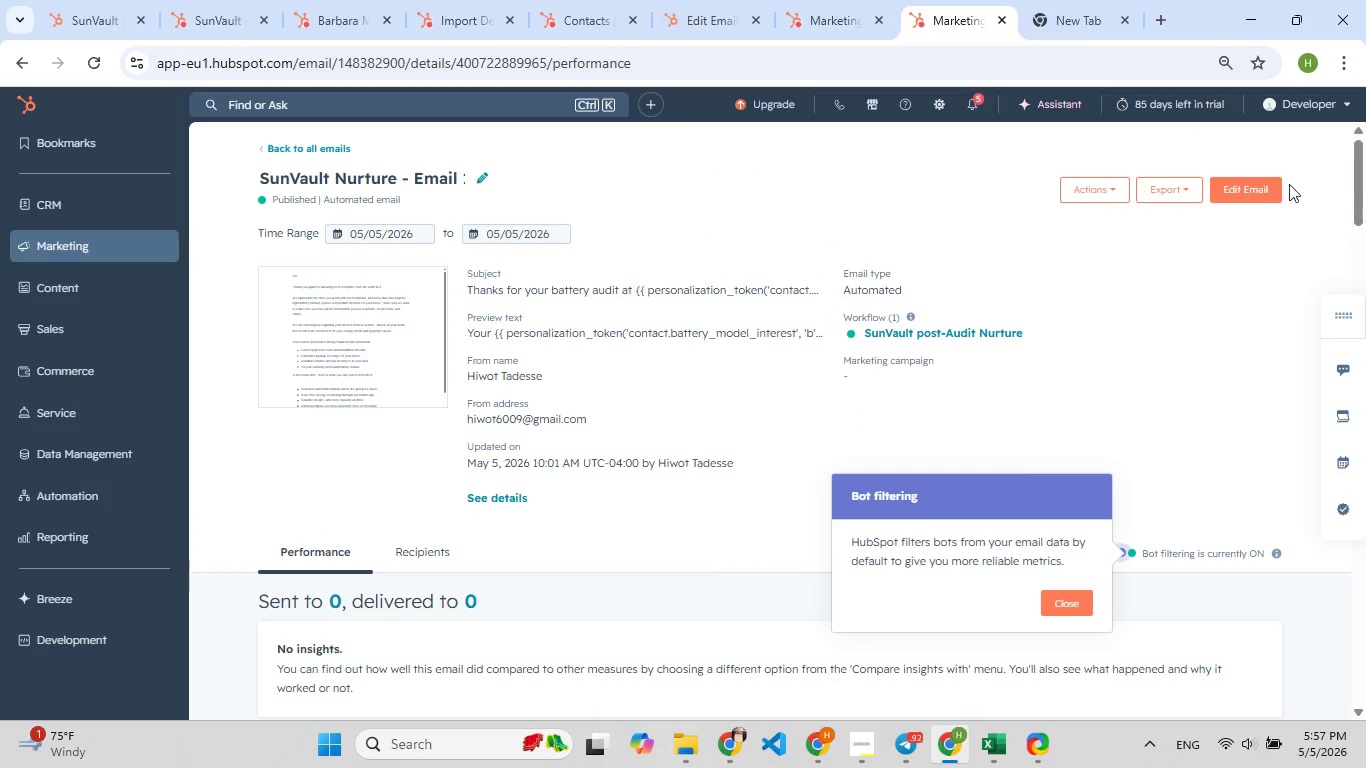 
left_click([1253, 192])
 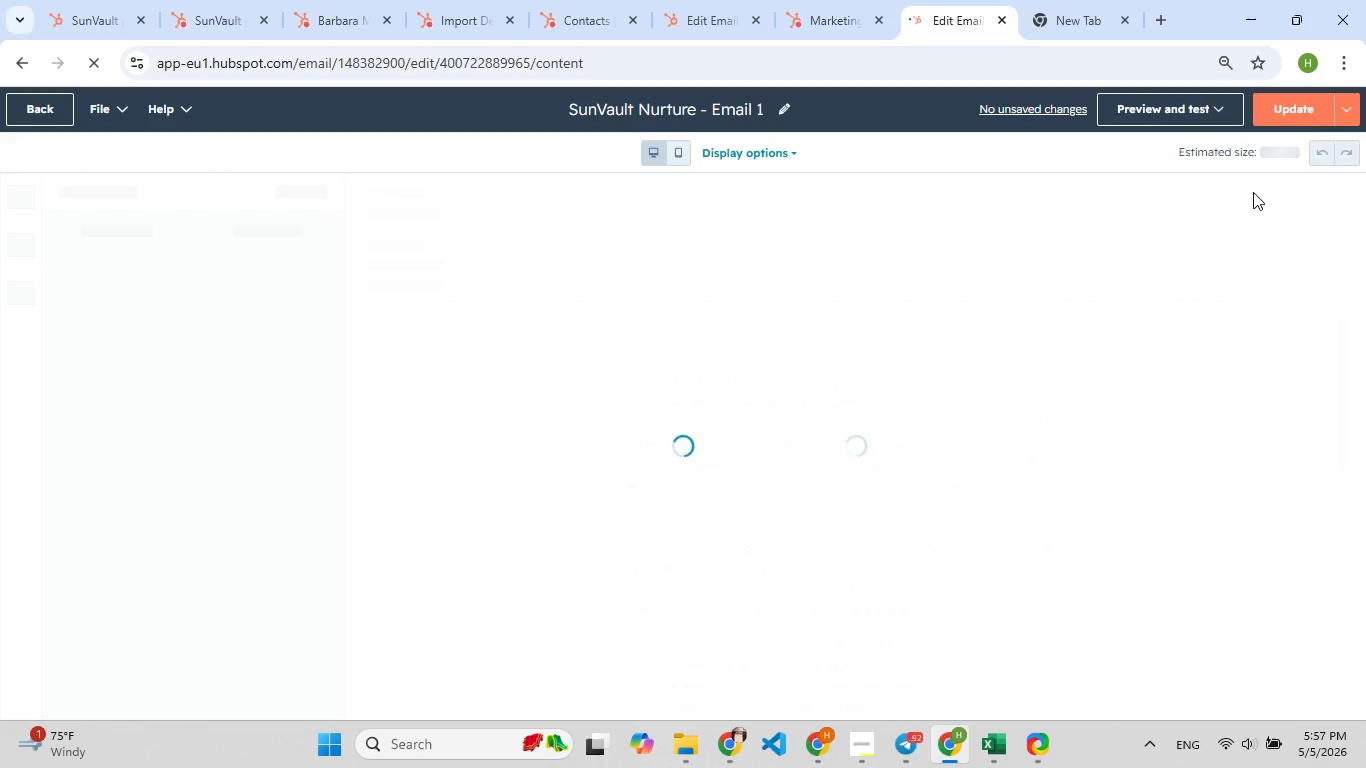 
wait(5.53)
 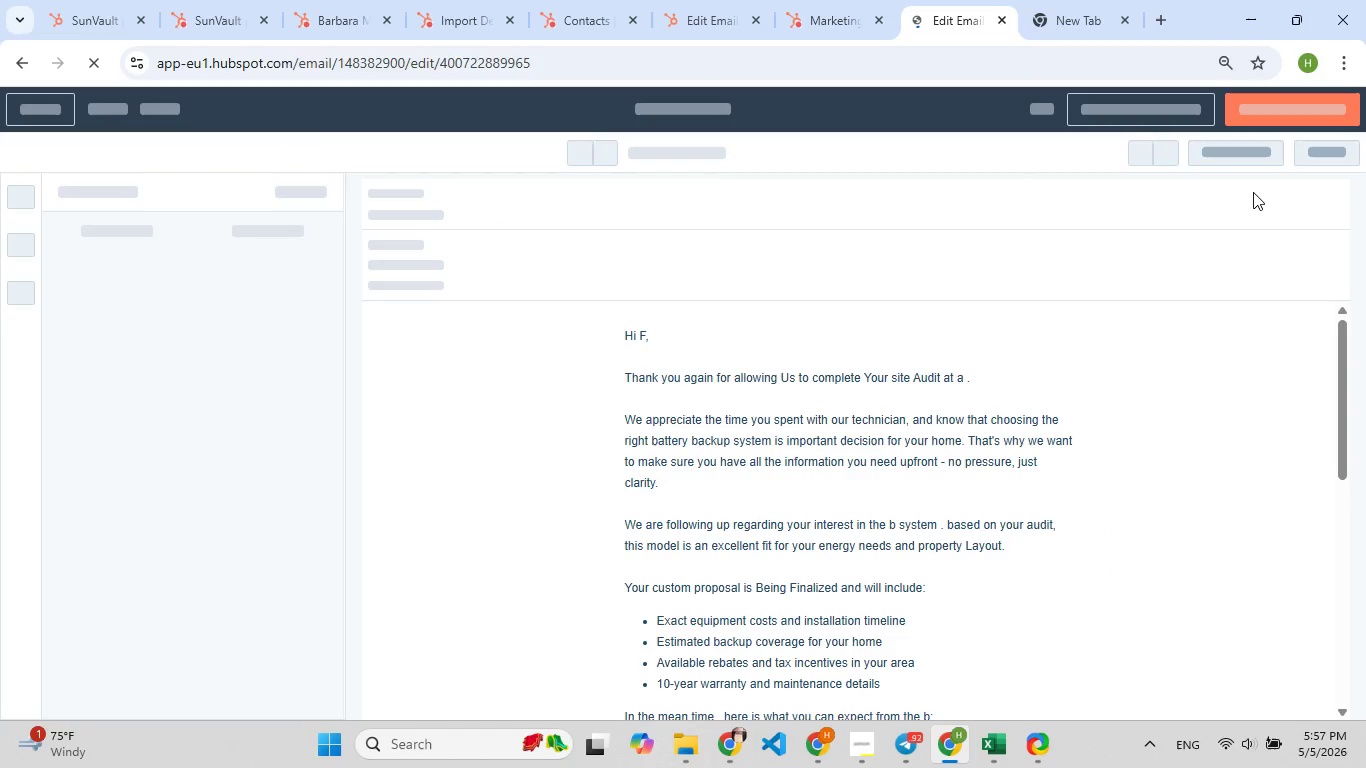 
left_click([1198, 107])
 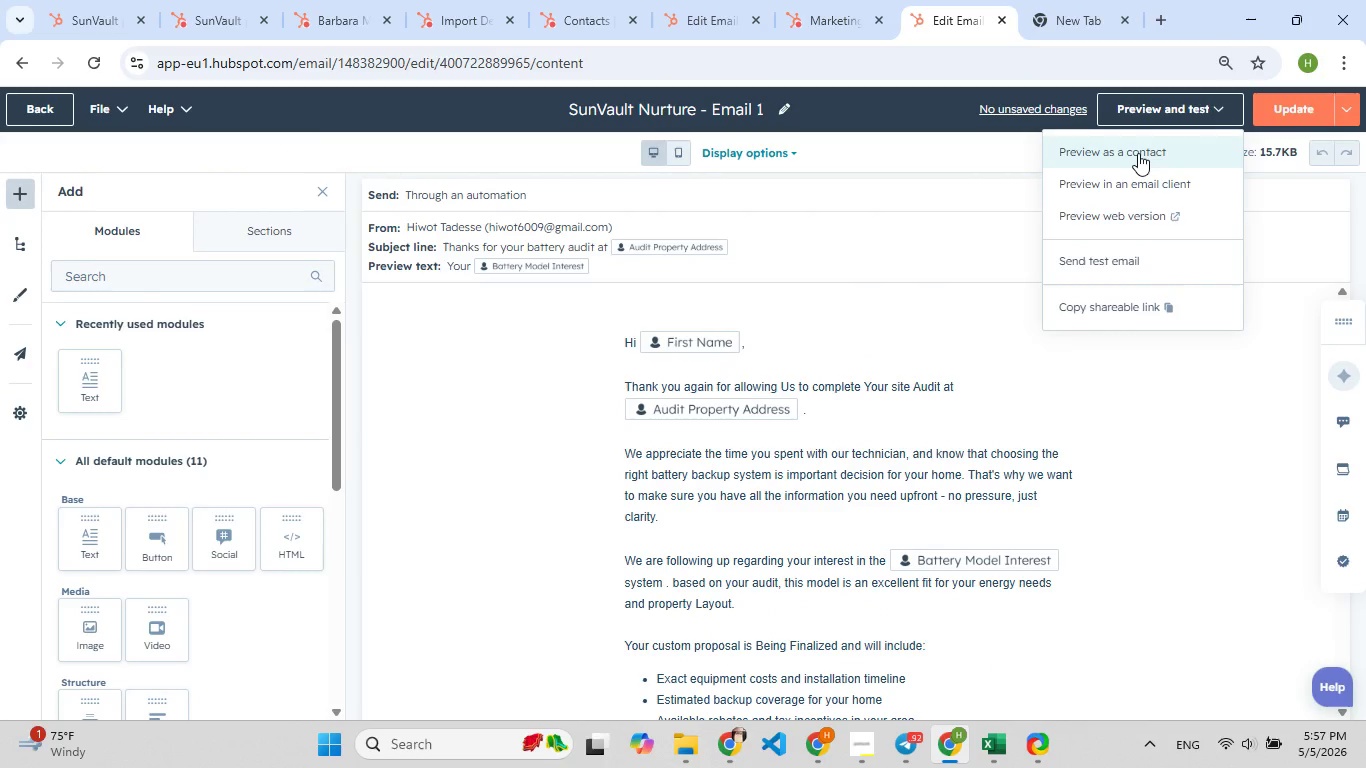 
left_click([1138, 153])
 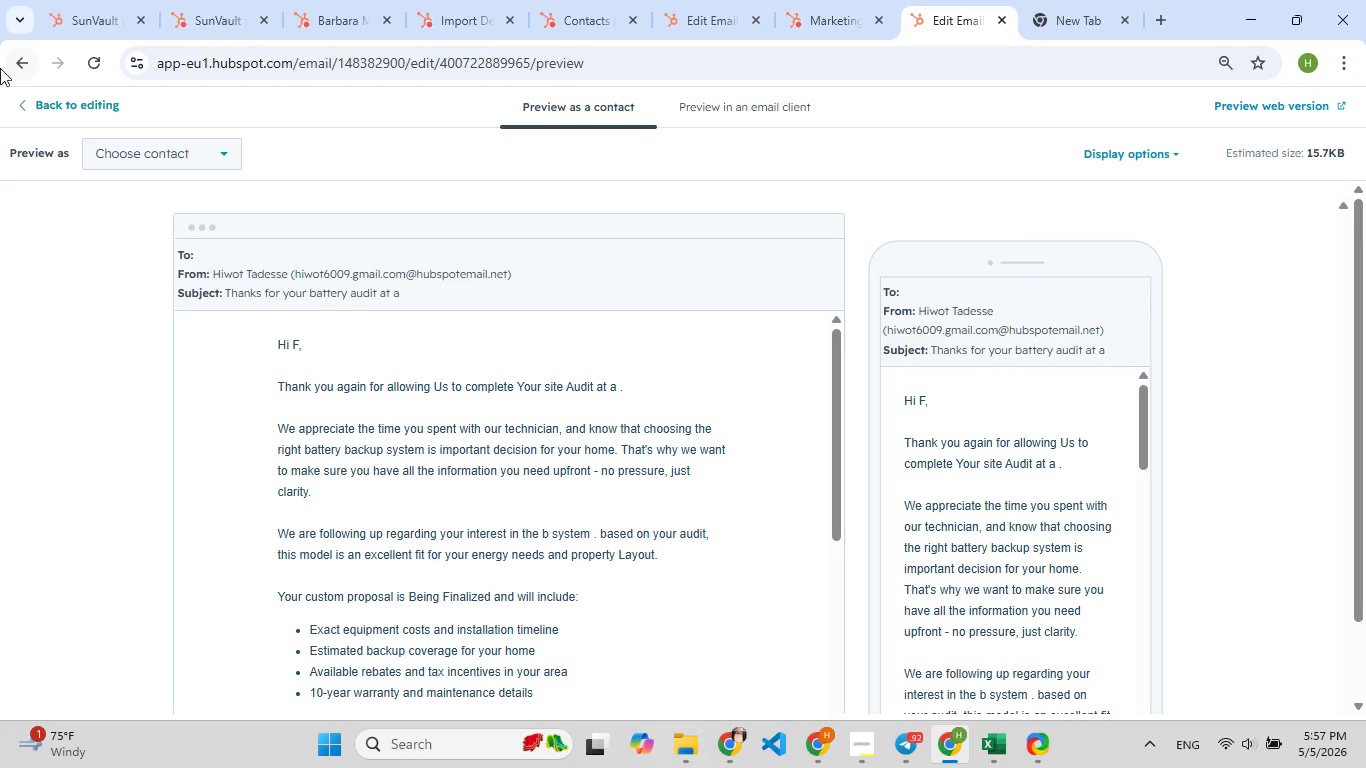 
wait(5.26)
 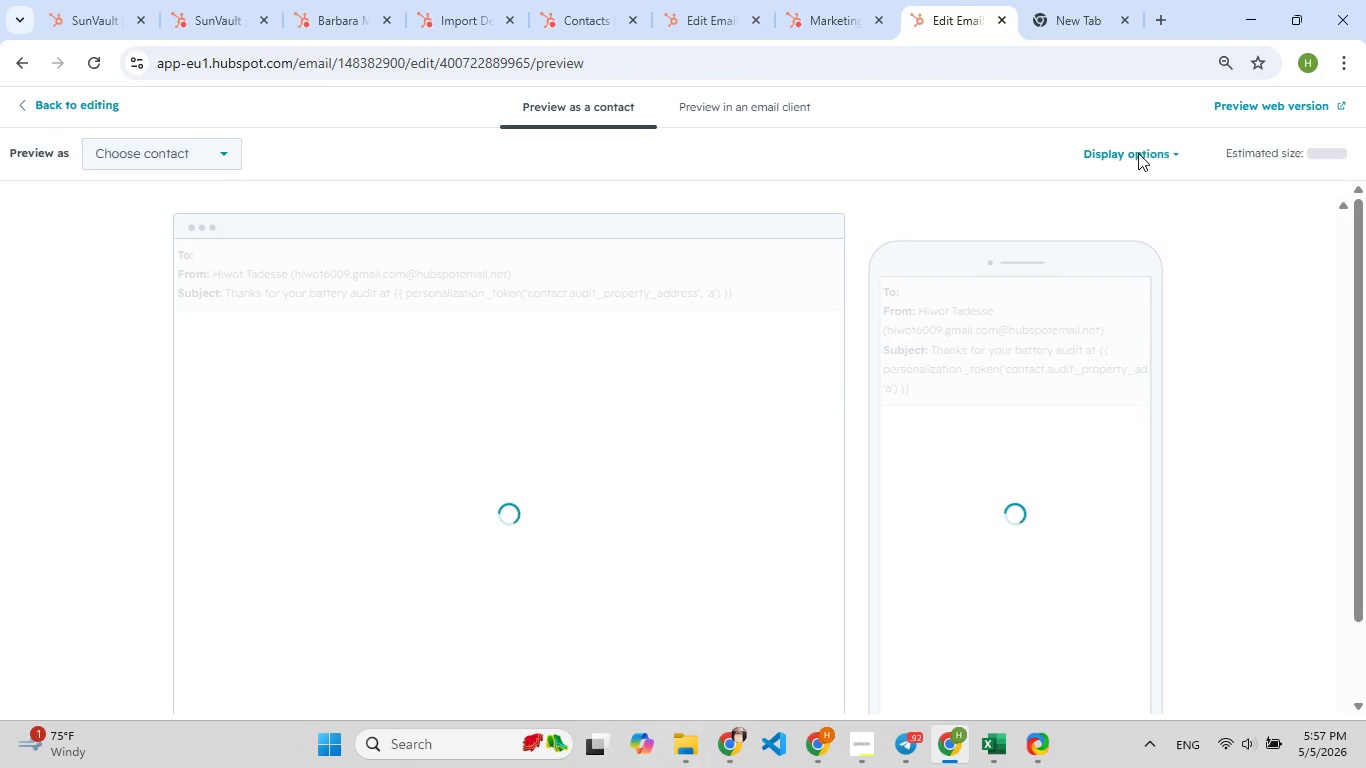 
left_click([200, 142])
 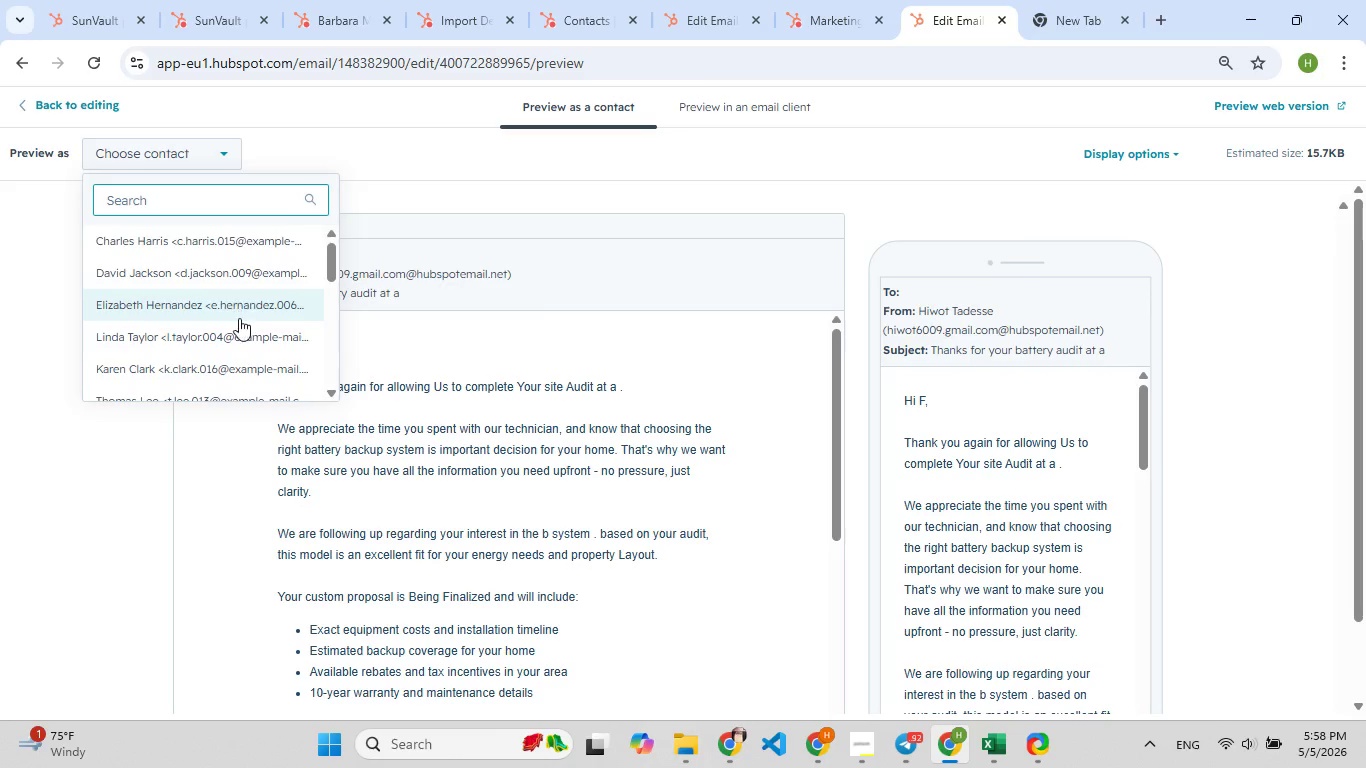 
left_click([239, 333])
 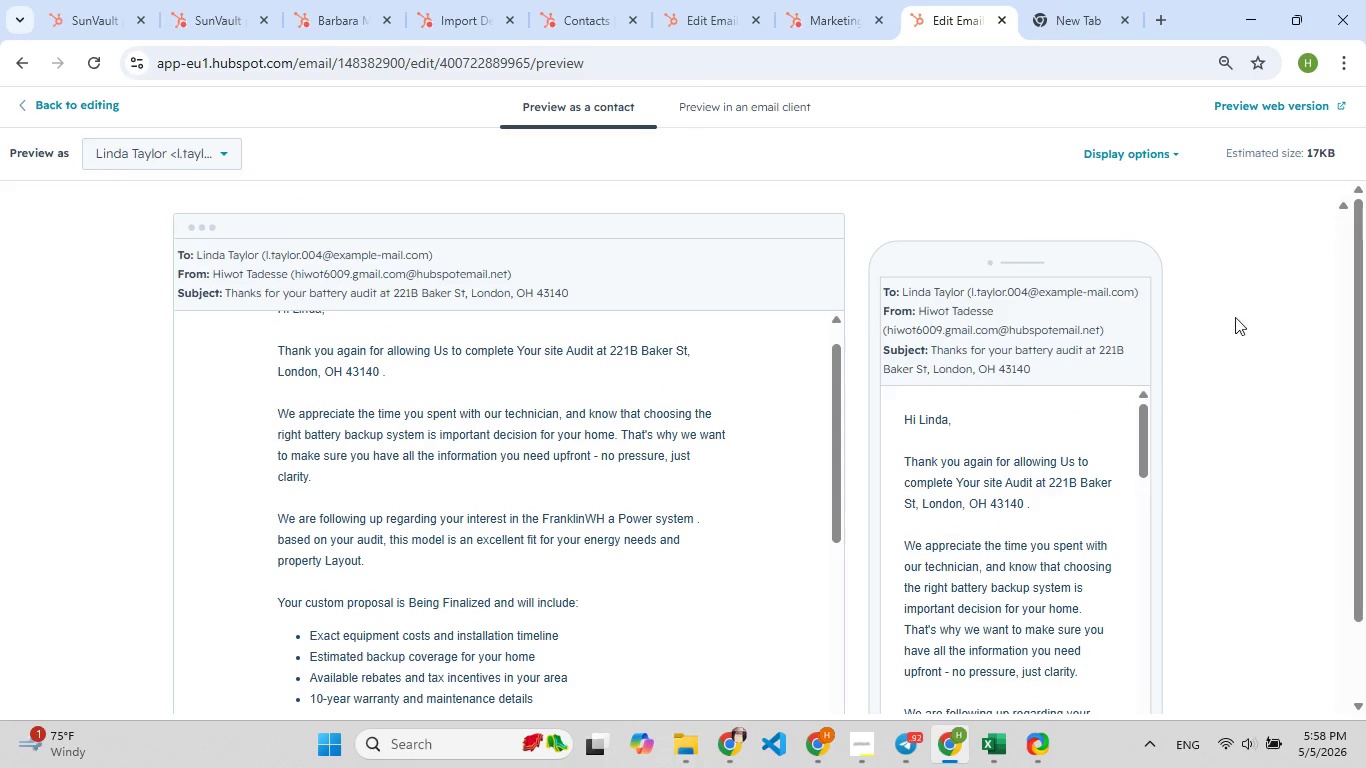 
wait(8.56)
 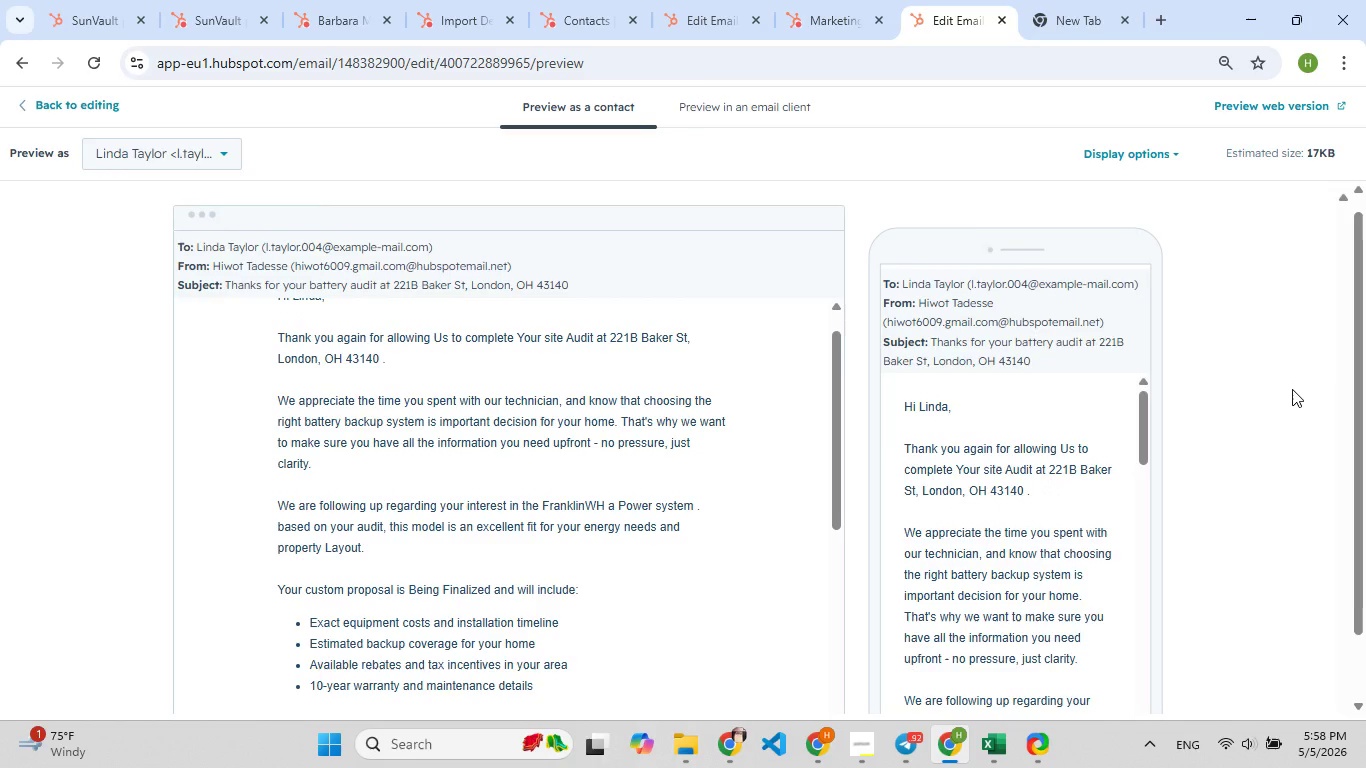 
hold_key(key=F5, duration=0.55)
 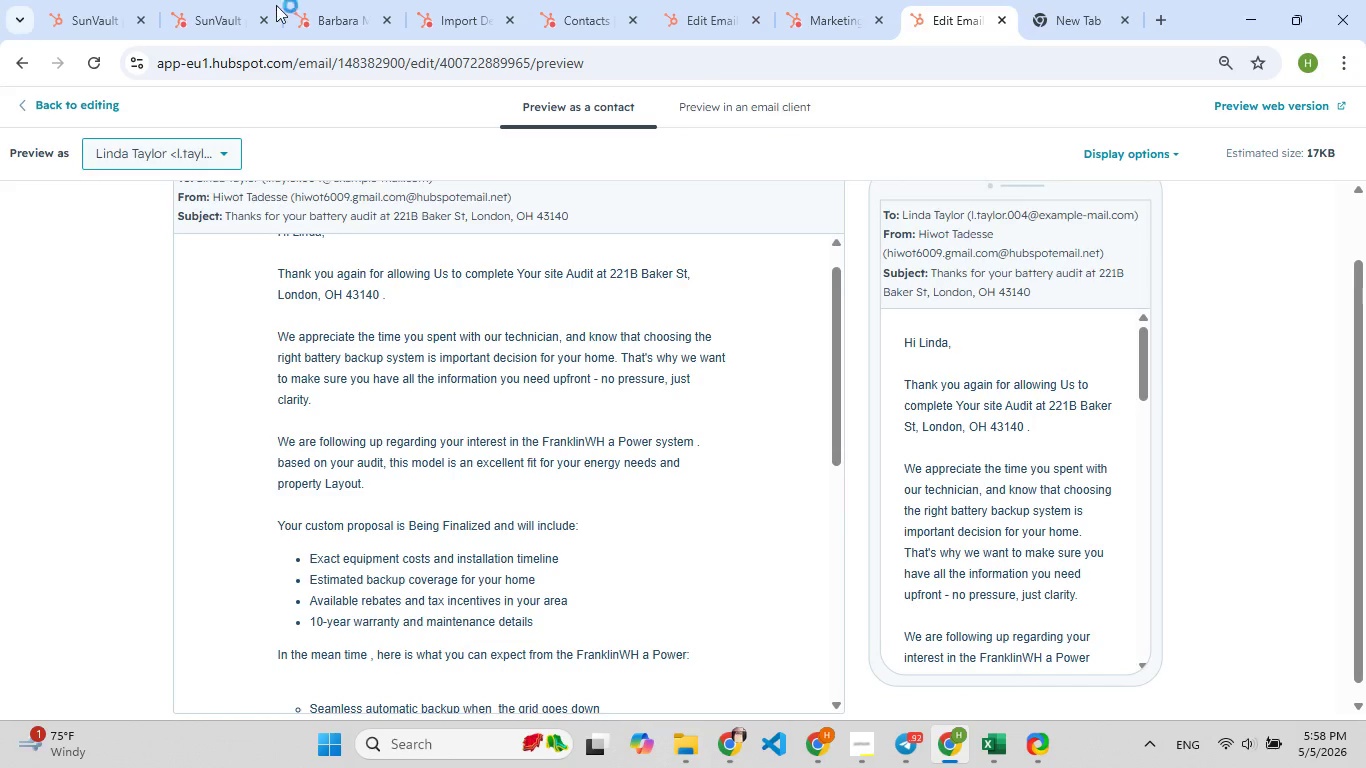 
key(Meta+Shift+S)
 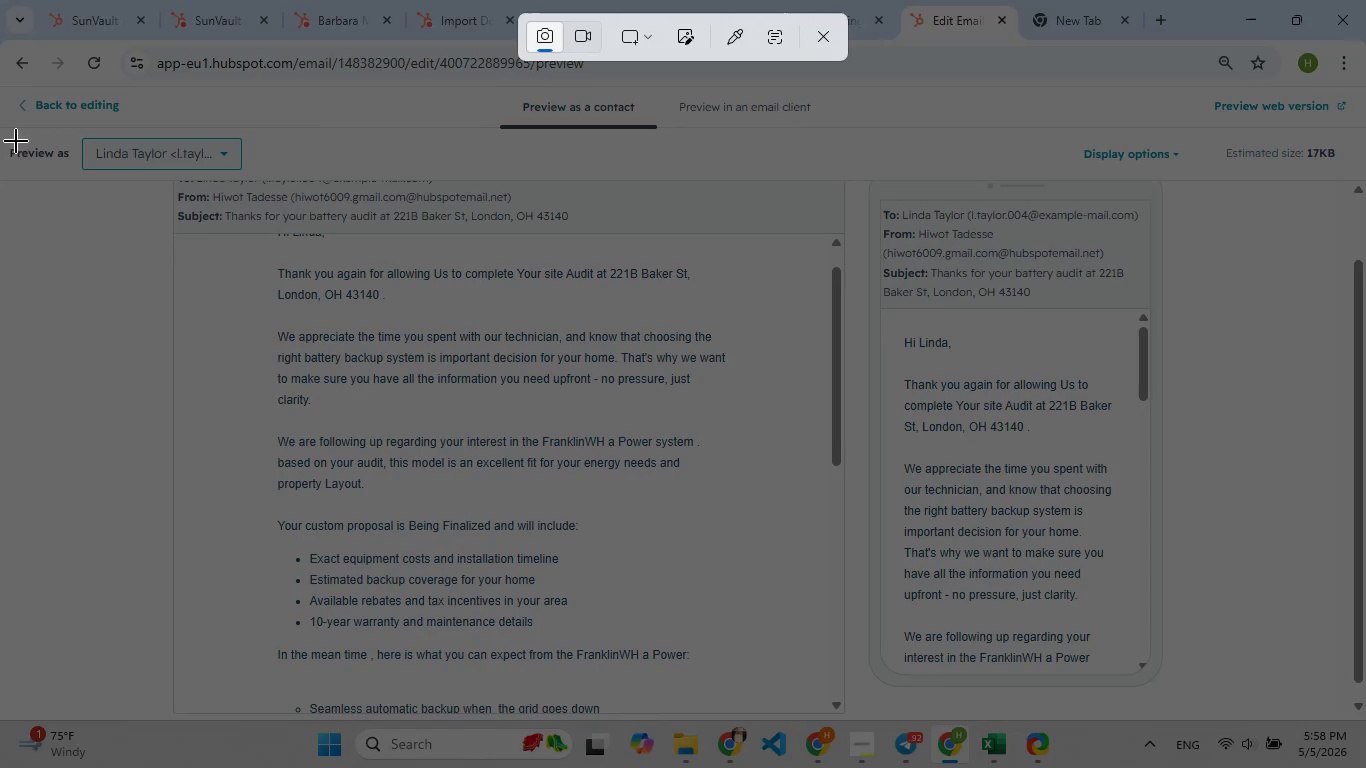 
left_click_drag(start_coordinate=[0, 133], to_coordinate=[1331, 712])
 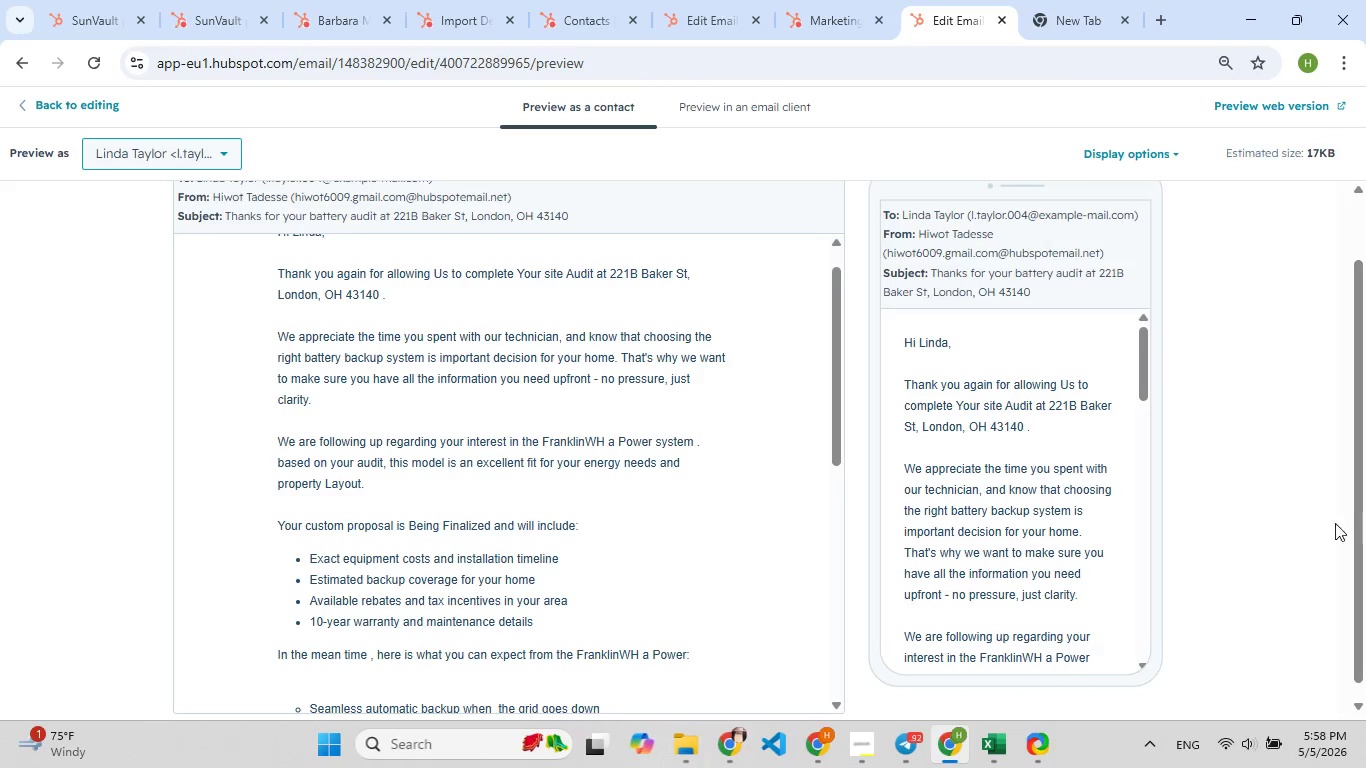 
mouse_move([1246, 479])
 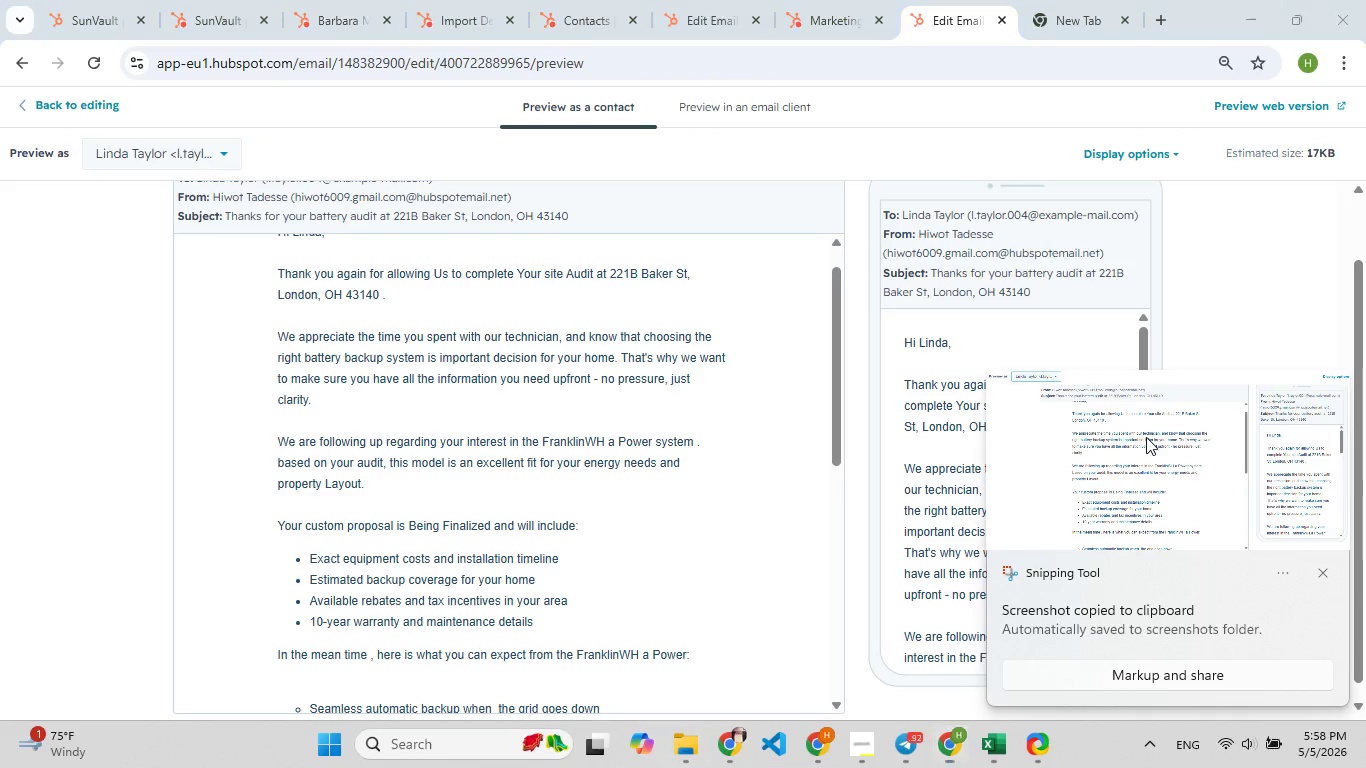 
left_click([1146, 437])
 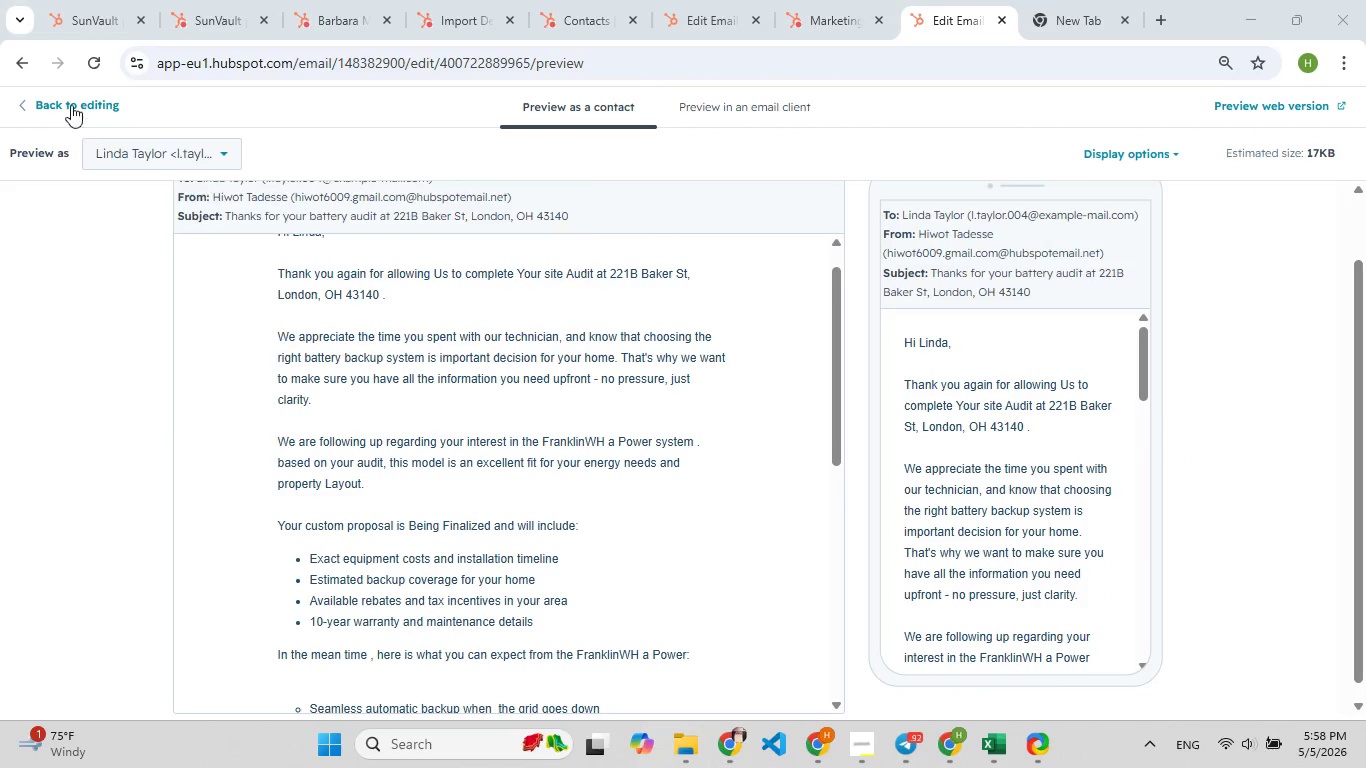 
left_click([68, 104])
 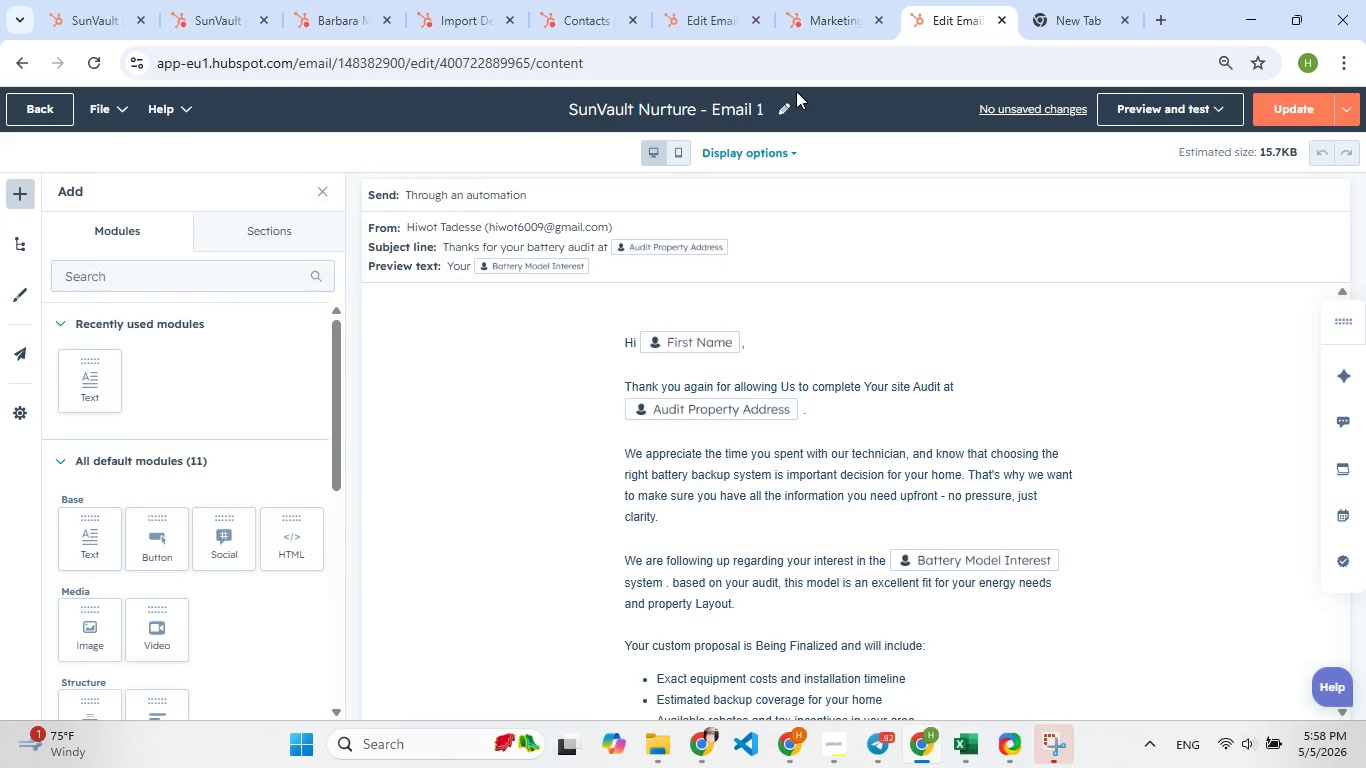 
left_click([792, 101])
 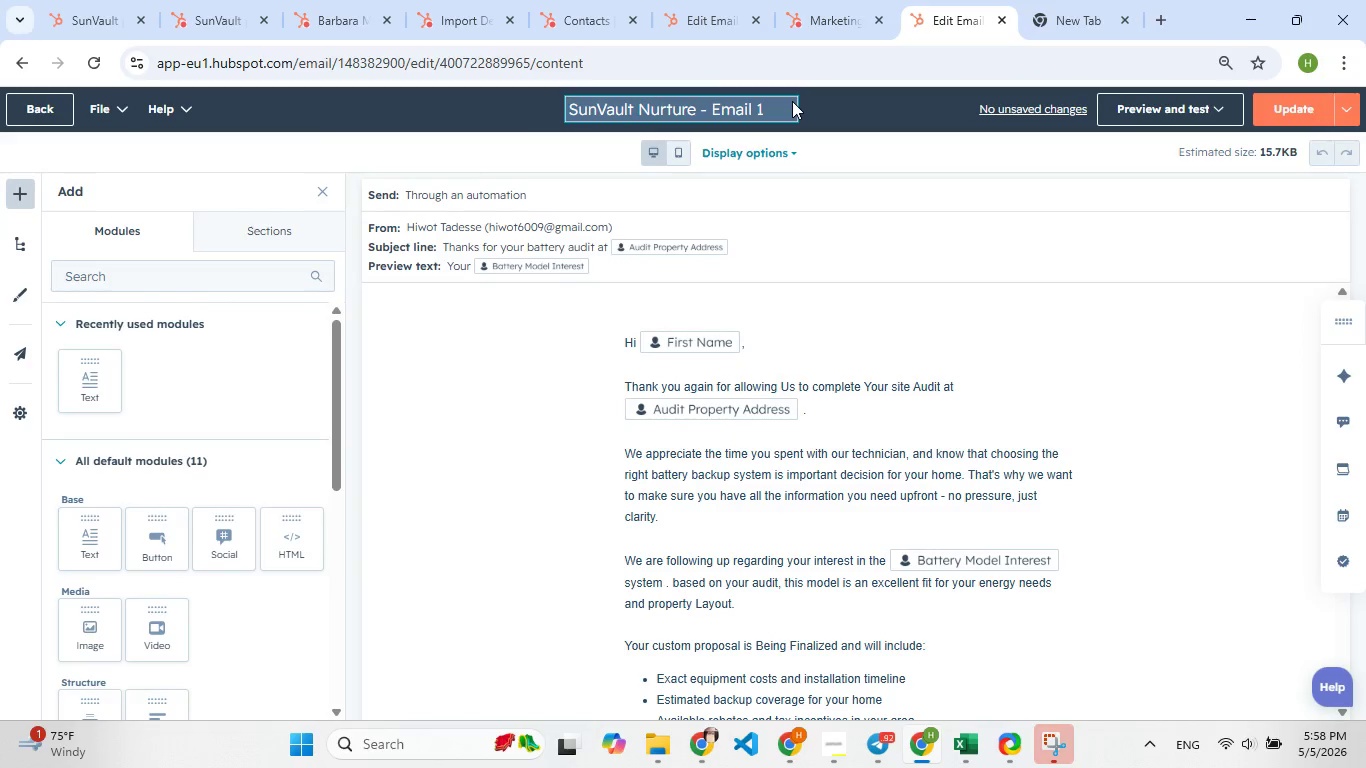 
key(Control+A)
 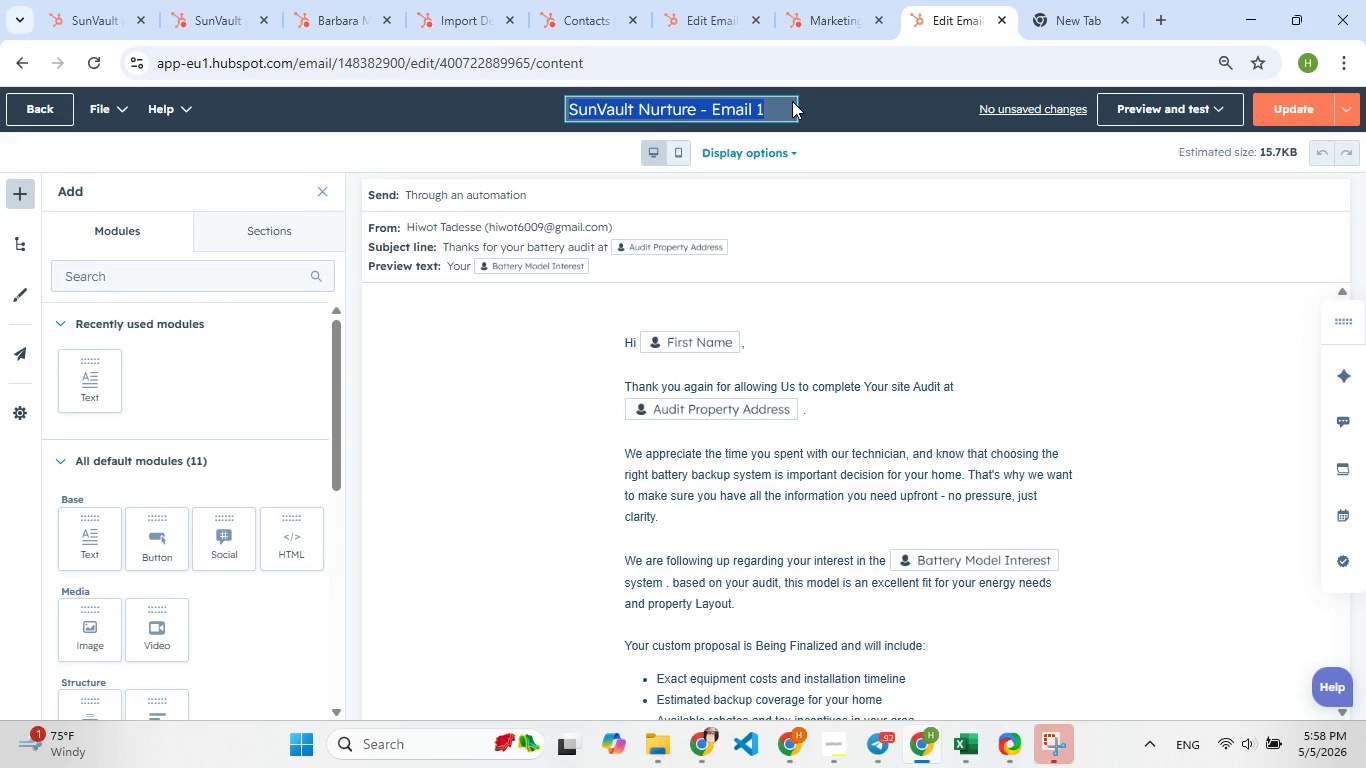 
key(Control+C)
 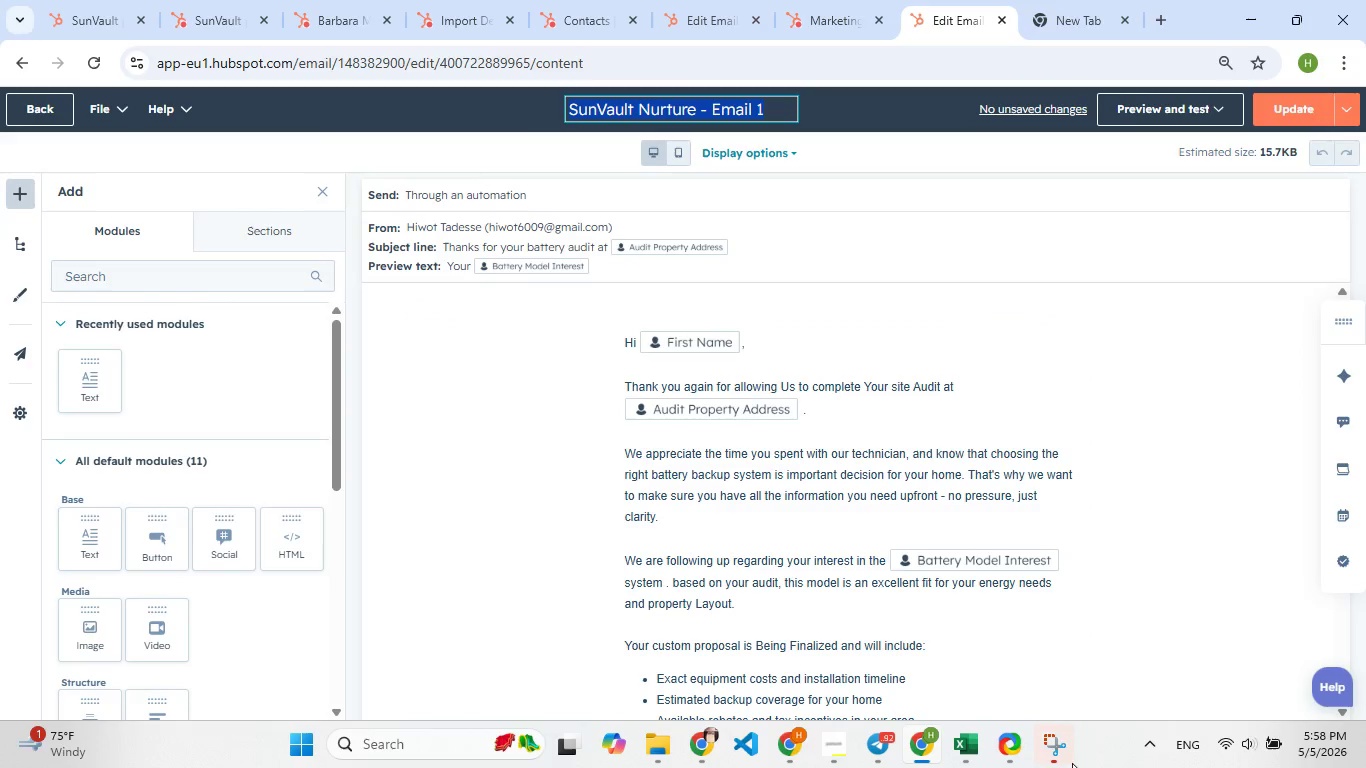 
left_click([1064, 755])
 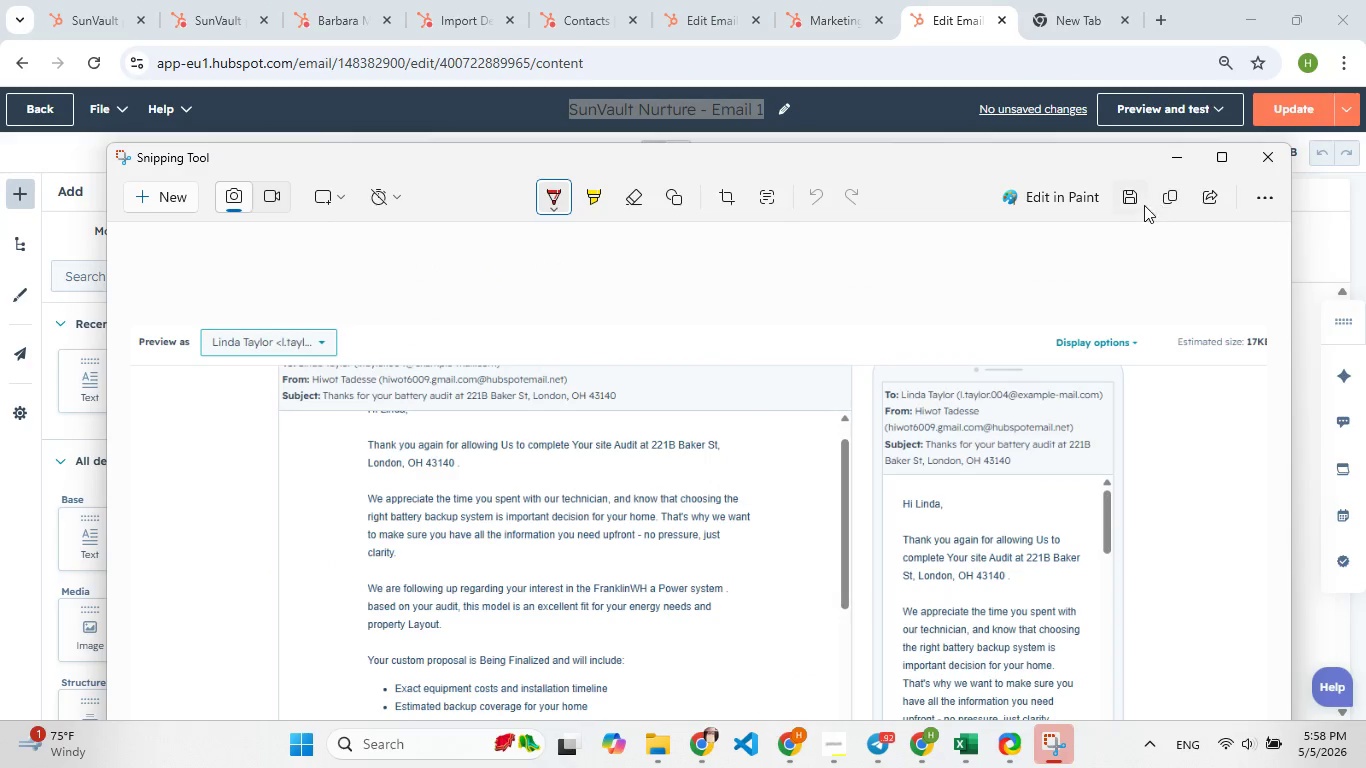 
left_click([1143, 205])
 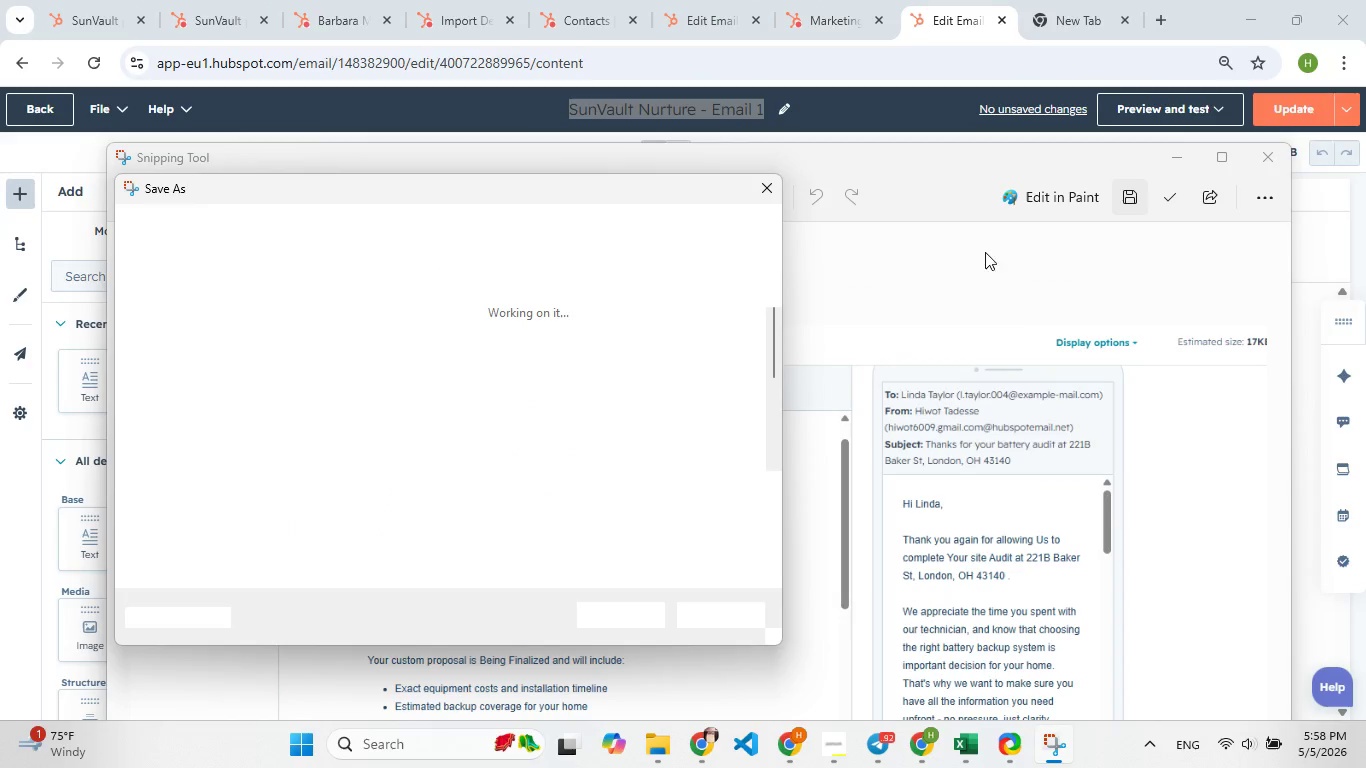 
key(Control+V)
 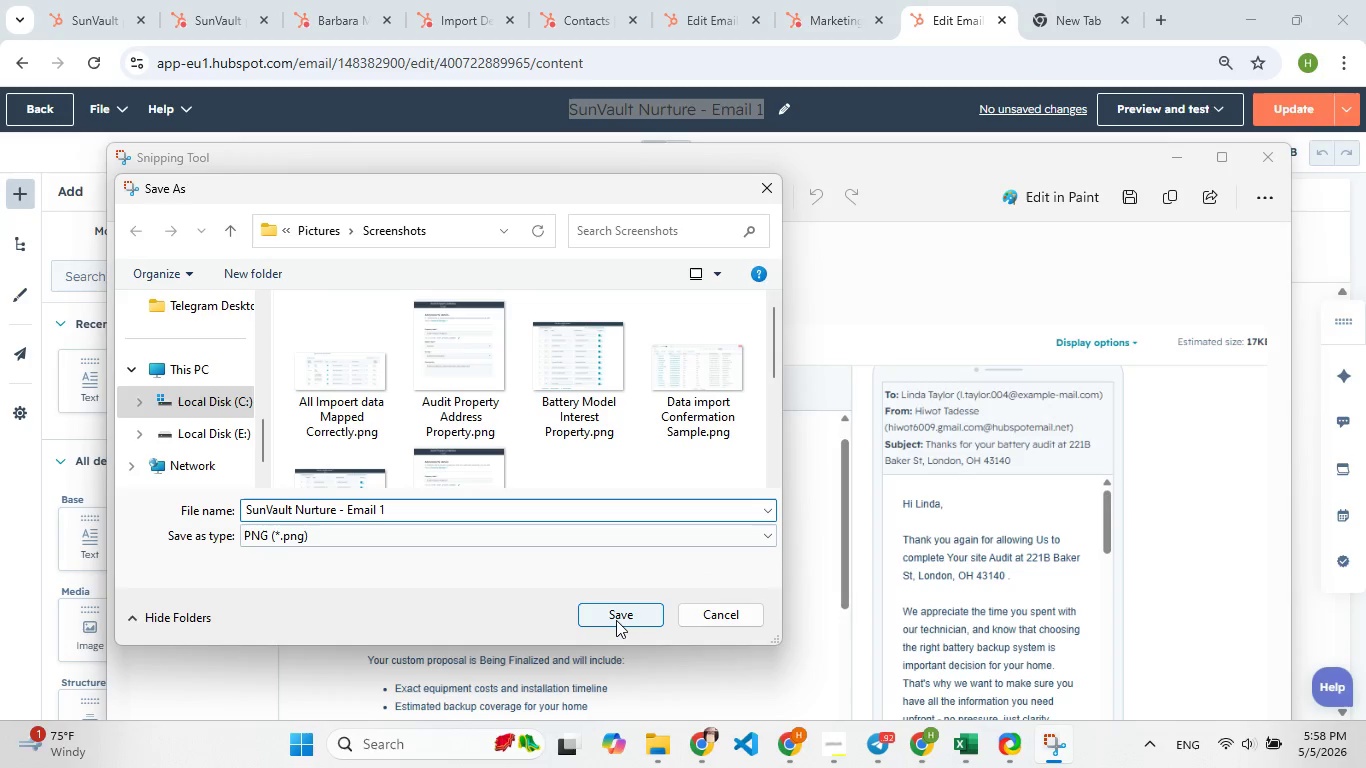 
left_click([616, 621])
 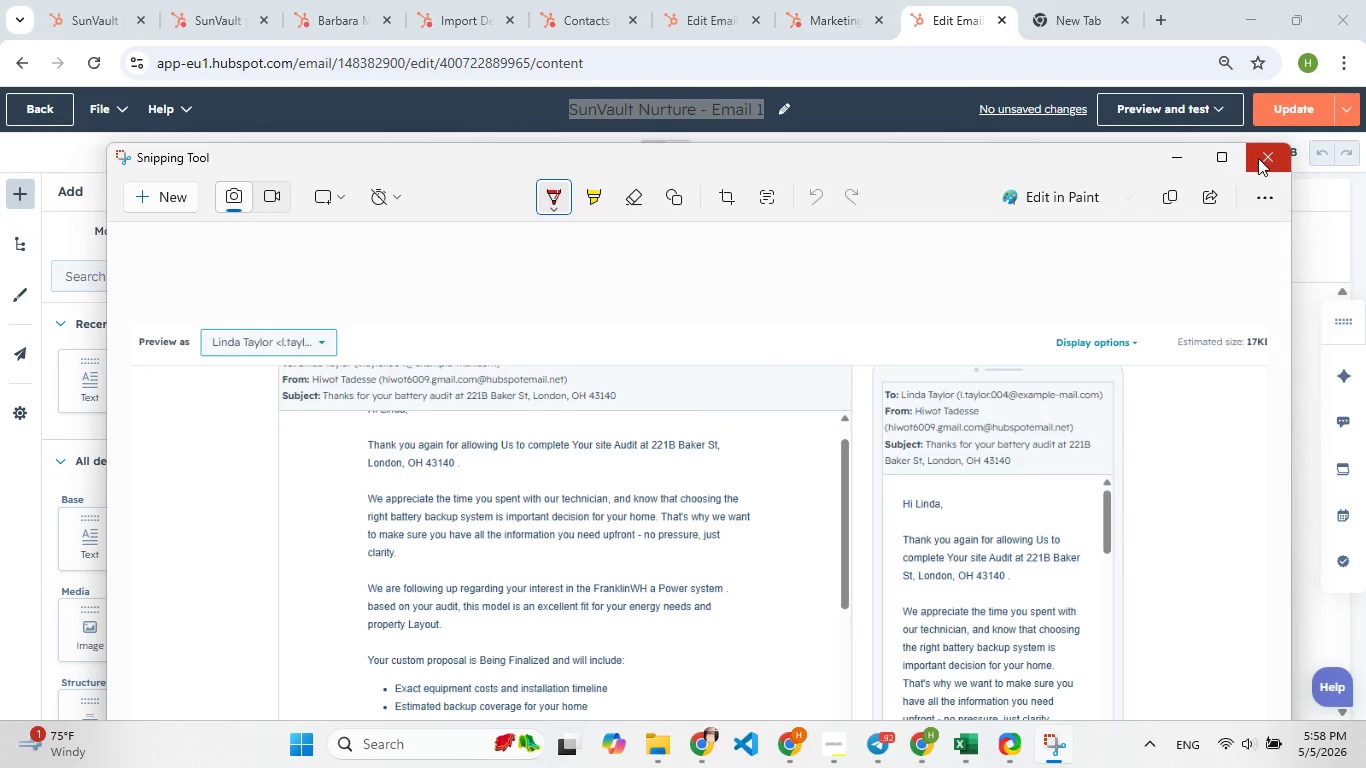 
left_click([1258, 158])
 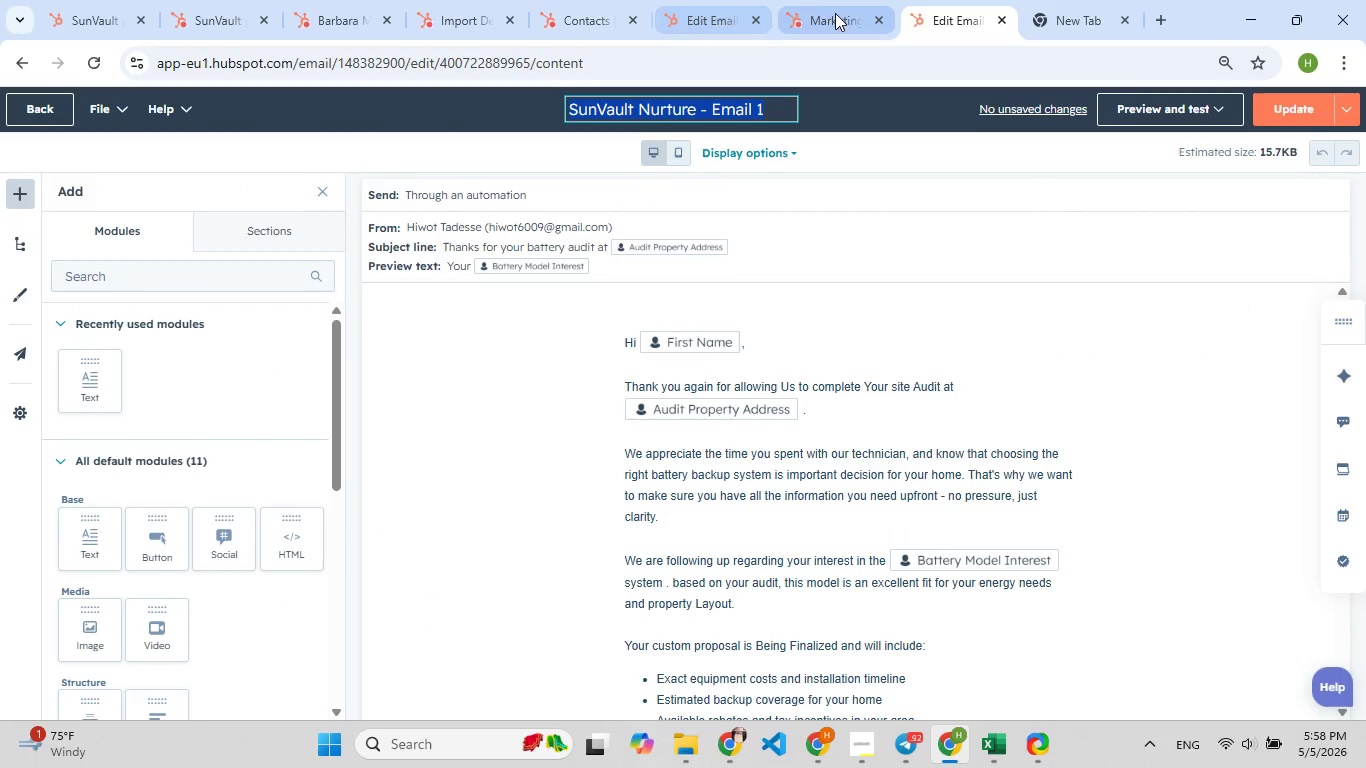 
left_click([837, 13])
 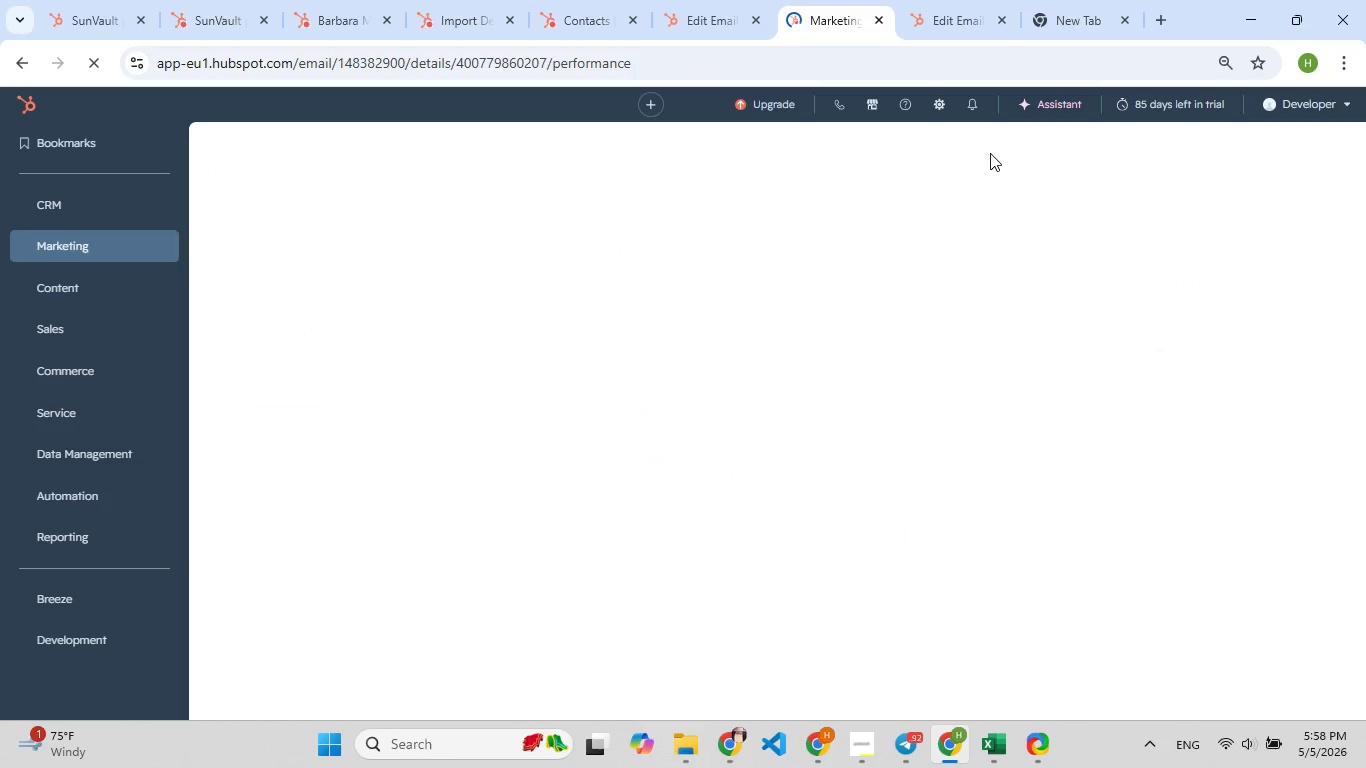 
wait(8.19)
 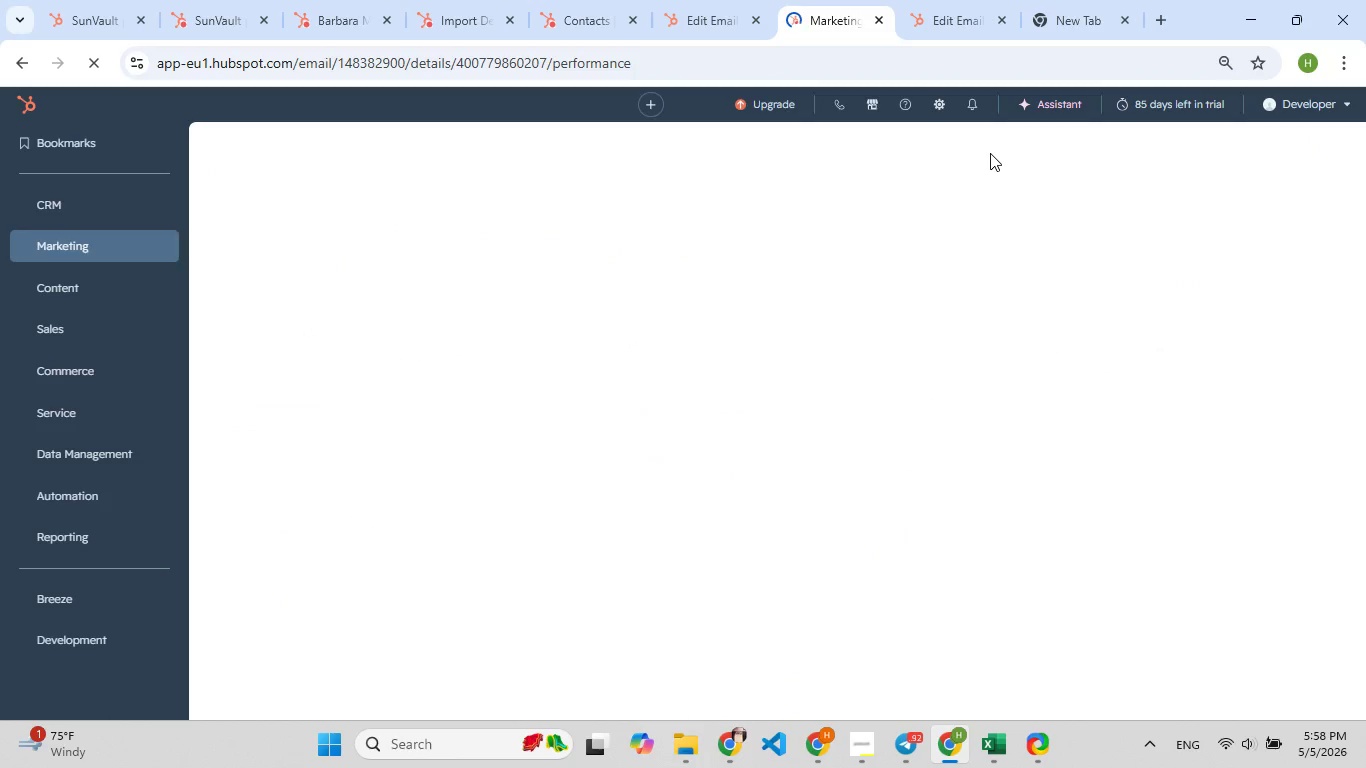 
left_click([1250, 183])
 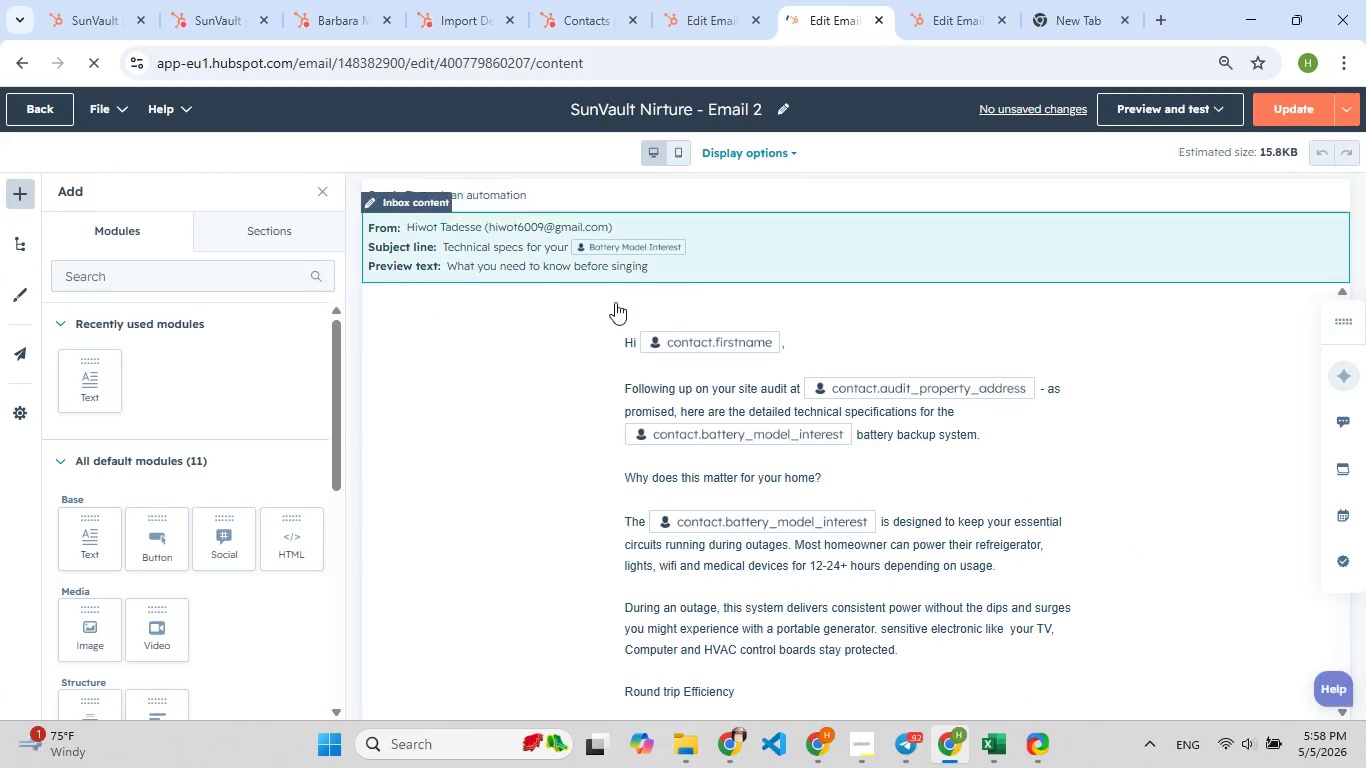 
wait(6.59)
 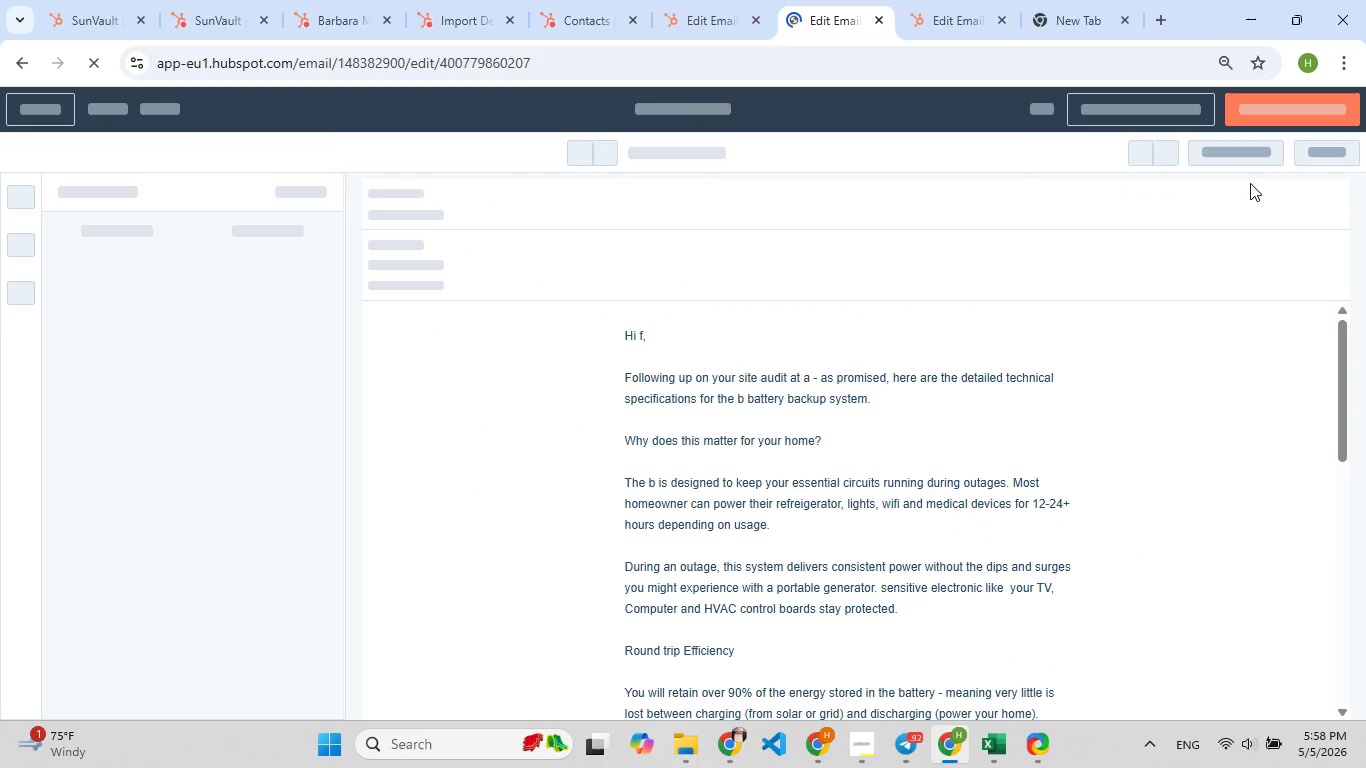 
left_click([1133, 110])
 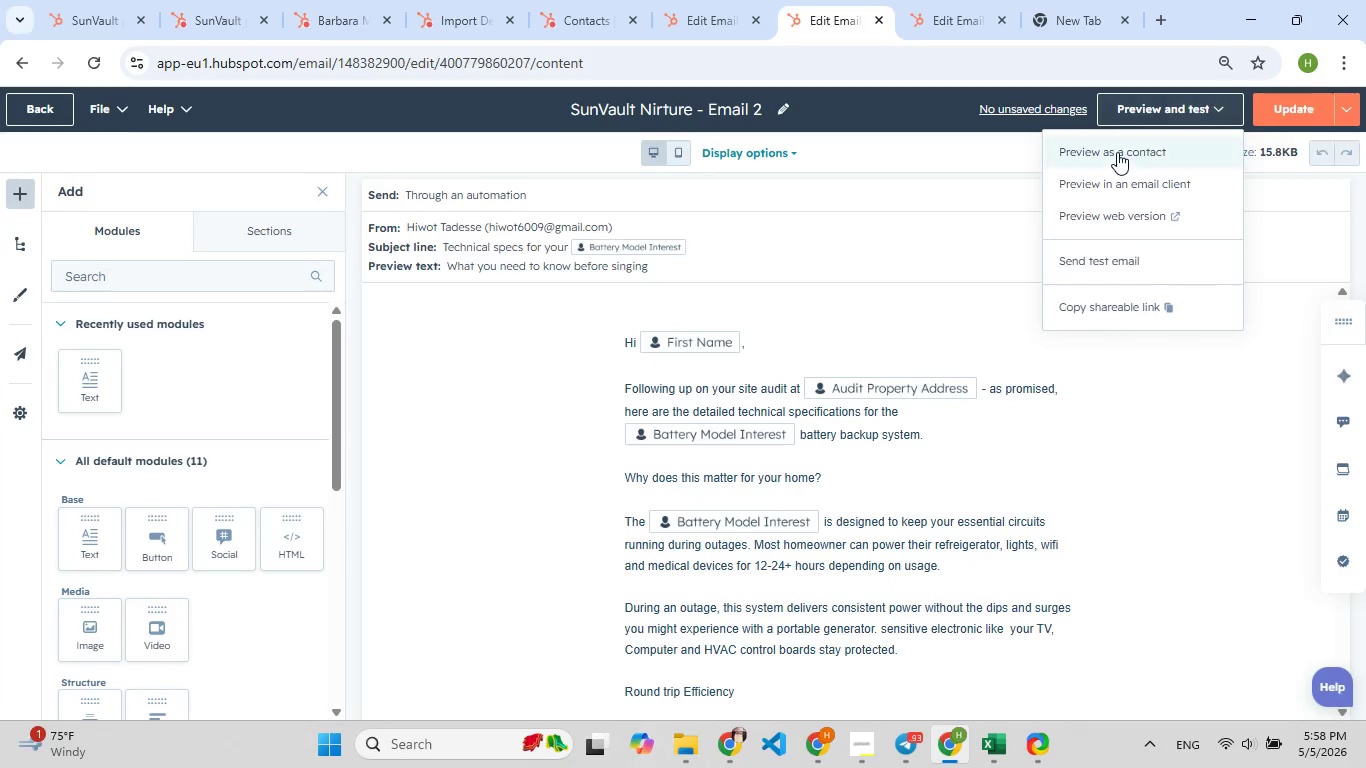 
left_click([1117, 152])
 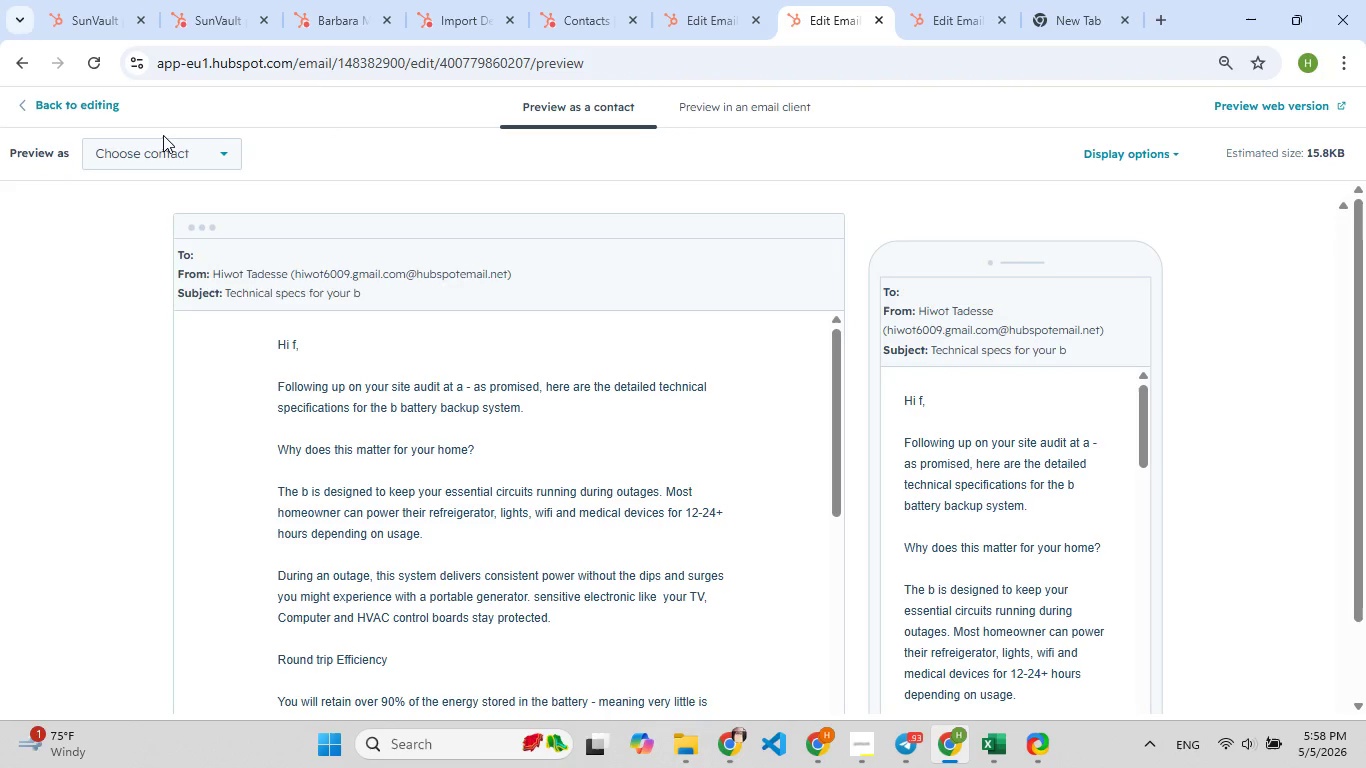 
left_click([161, 148])
 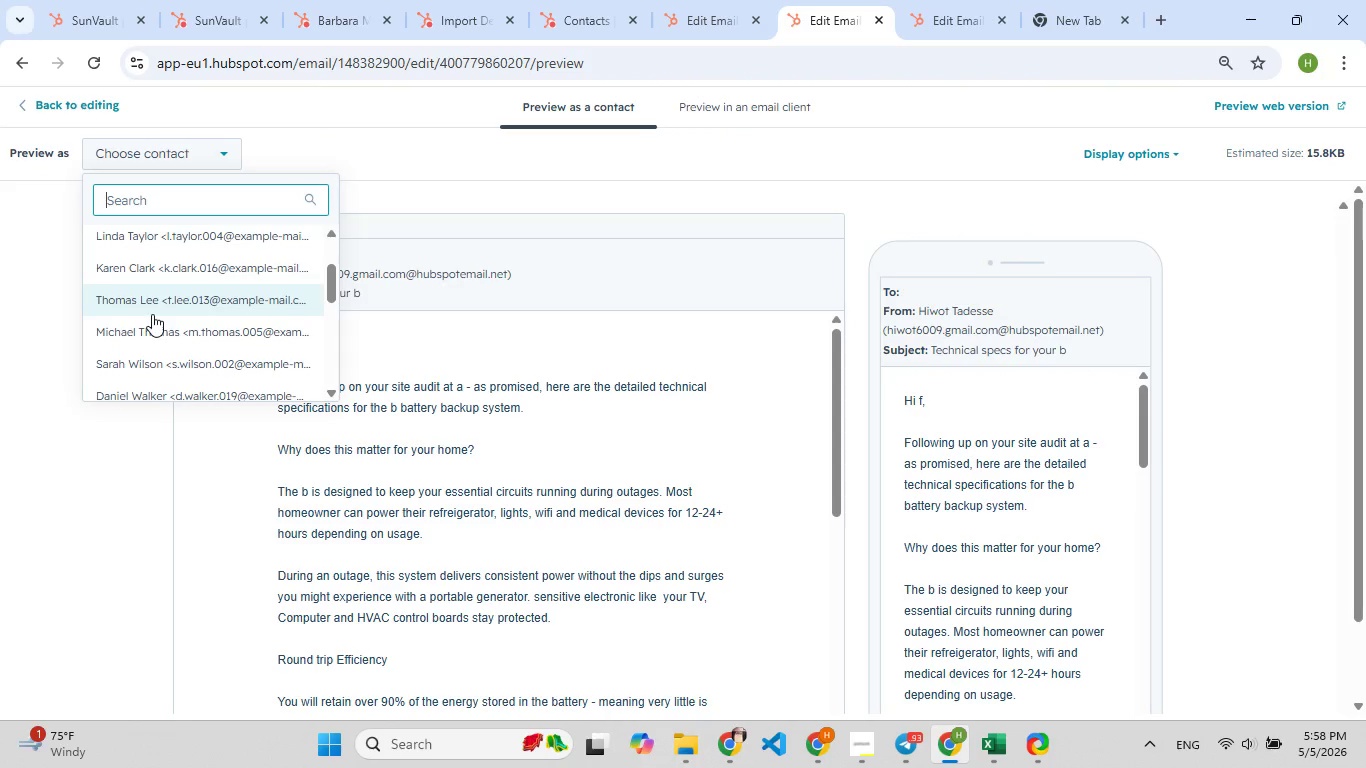 
left_click([156, 359])
 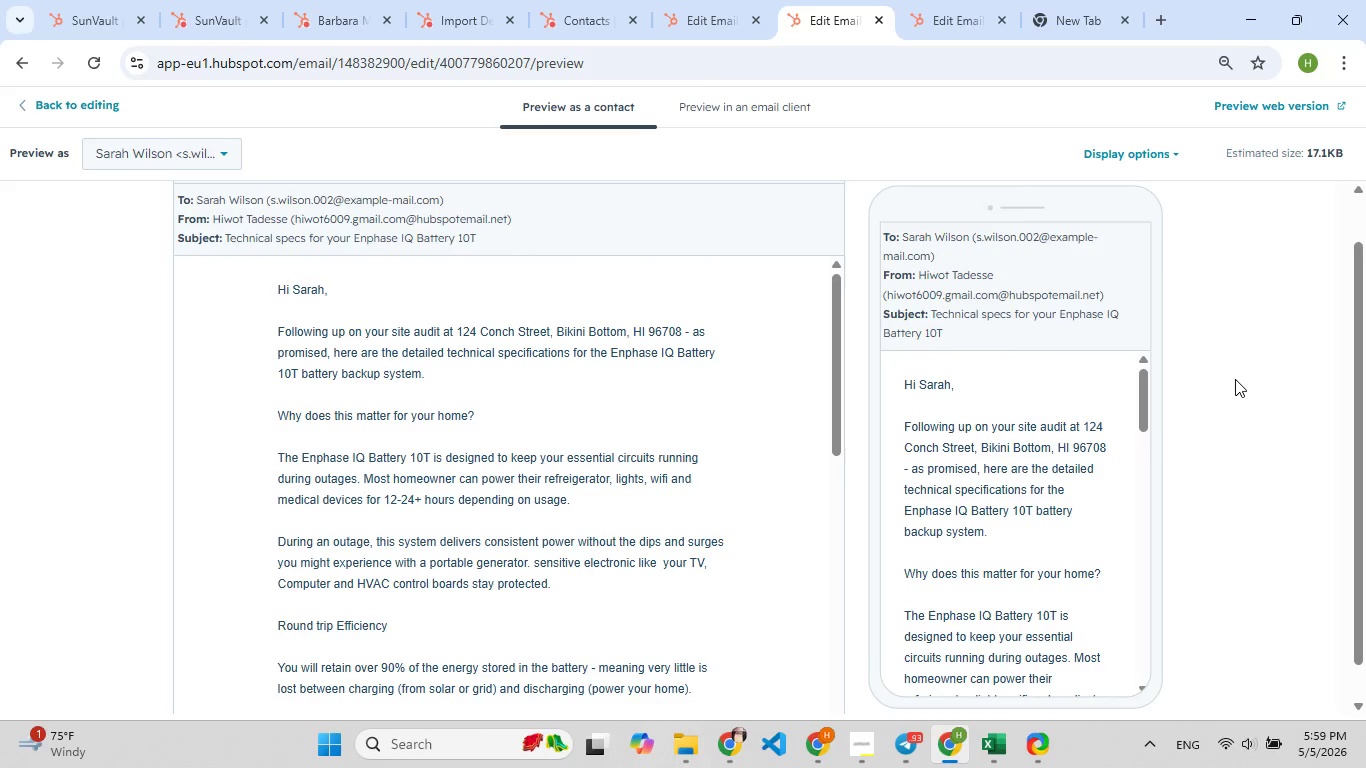 
wait(7.27)
 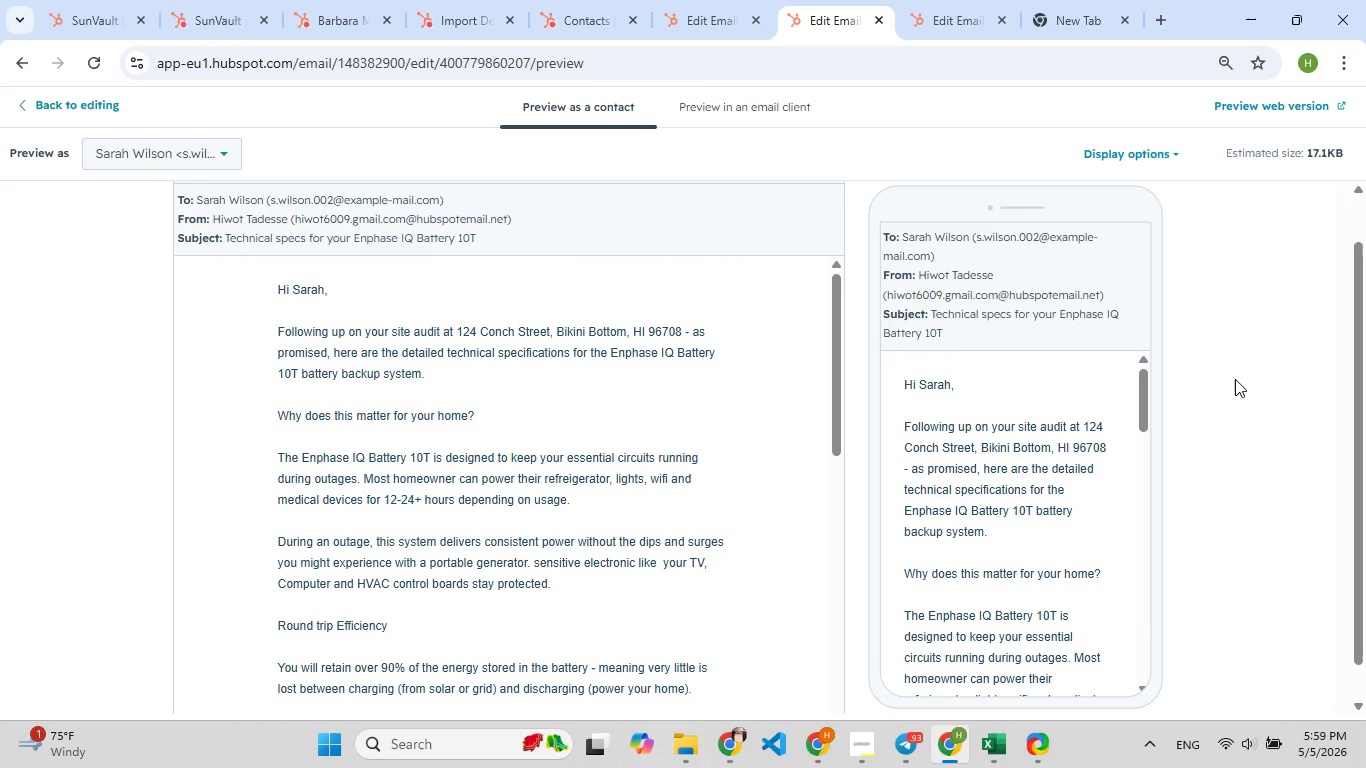 
hold_key(key=F5, duration=0.52)
 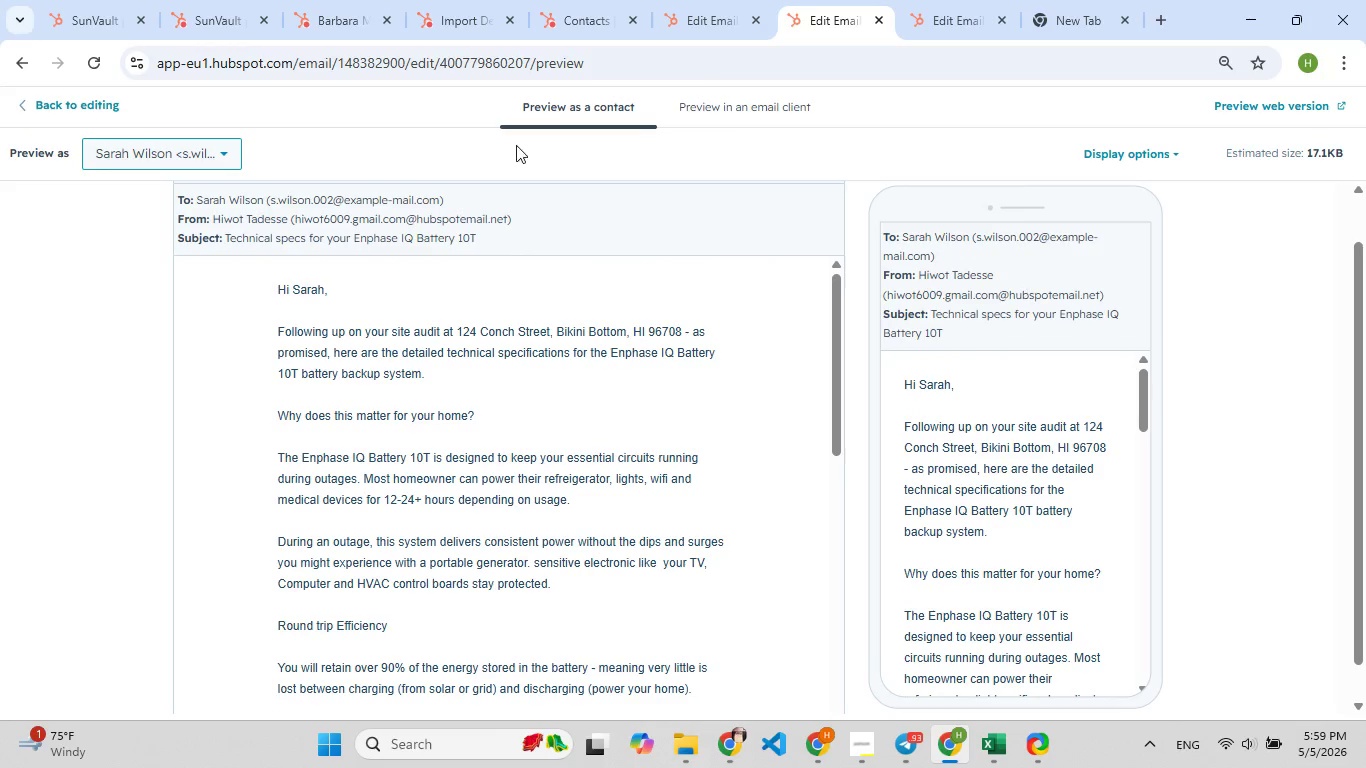 
key(Meta+Shift+S)
 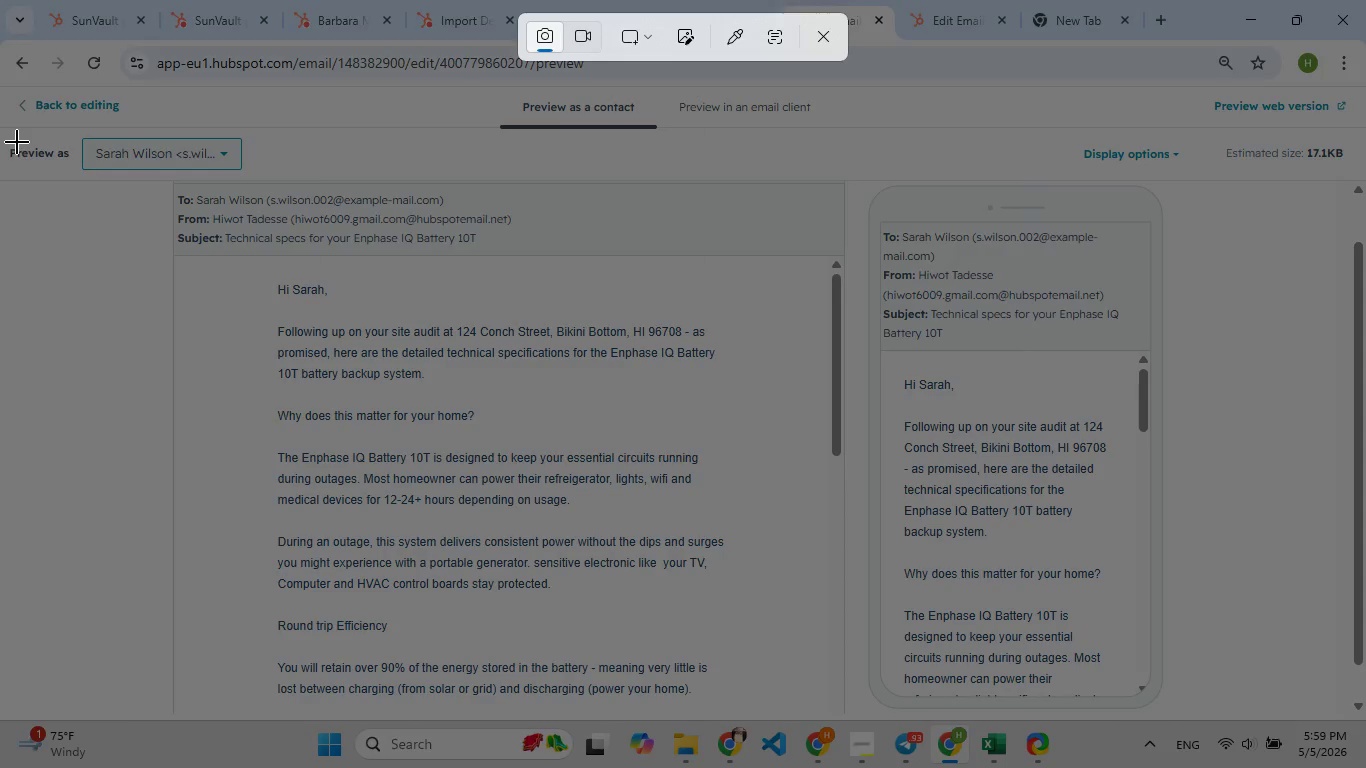 
left_click_drag(start_coordinate=[0, 134], to_coordinate=[1312, 709])
 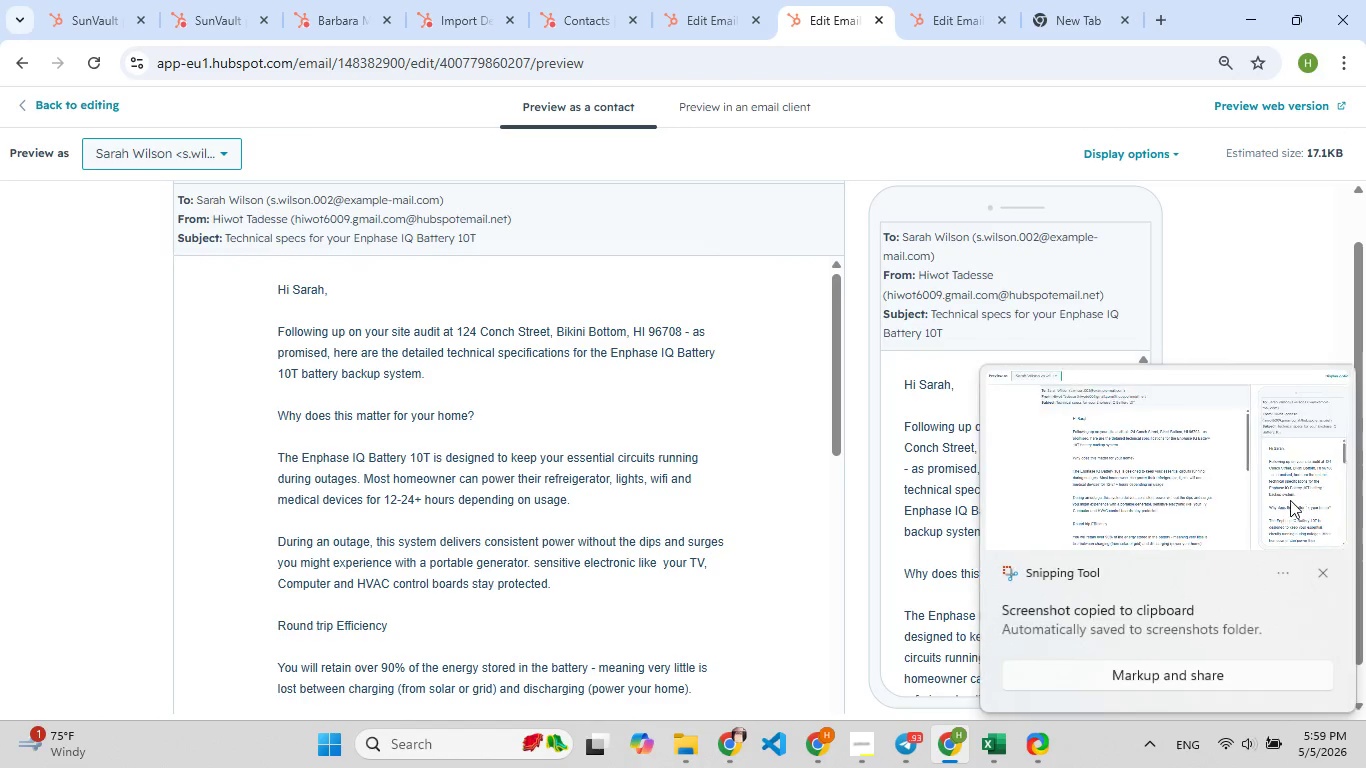 
left_click([1209, 458])
 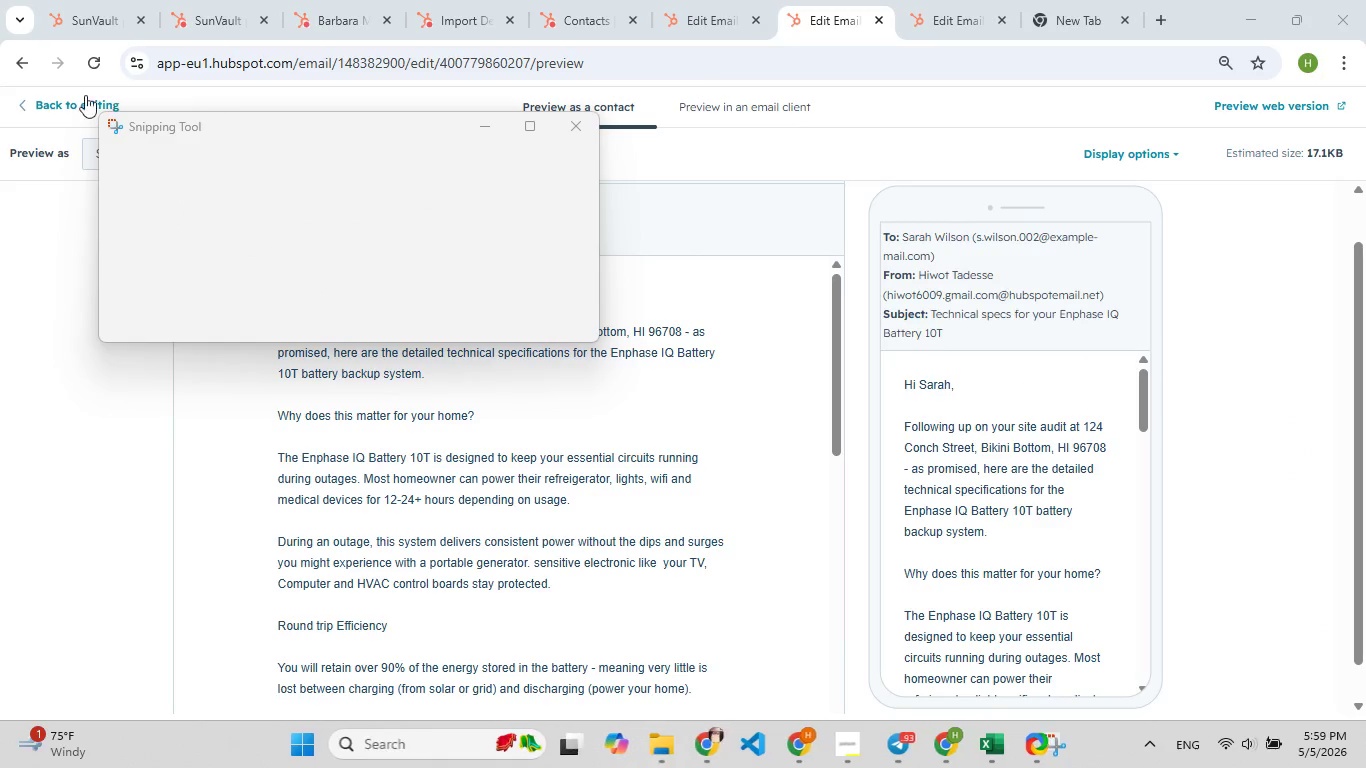 
left_click([59, 103])
 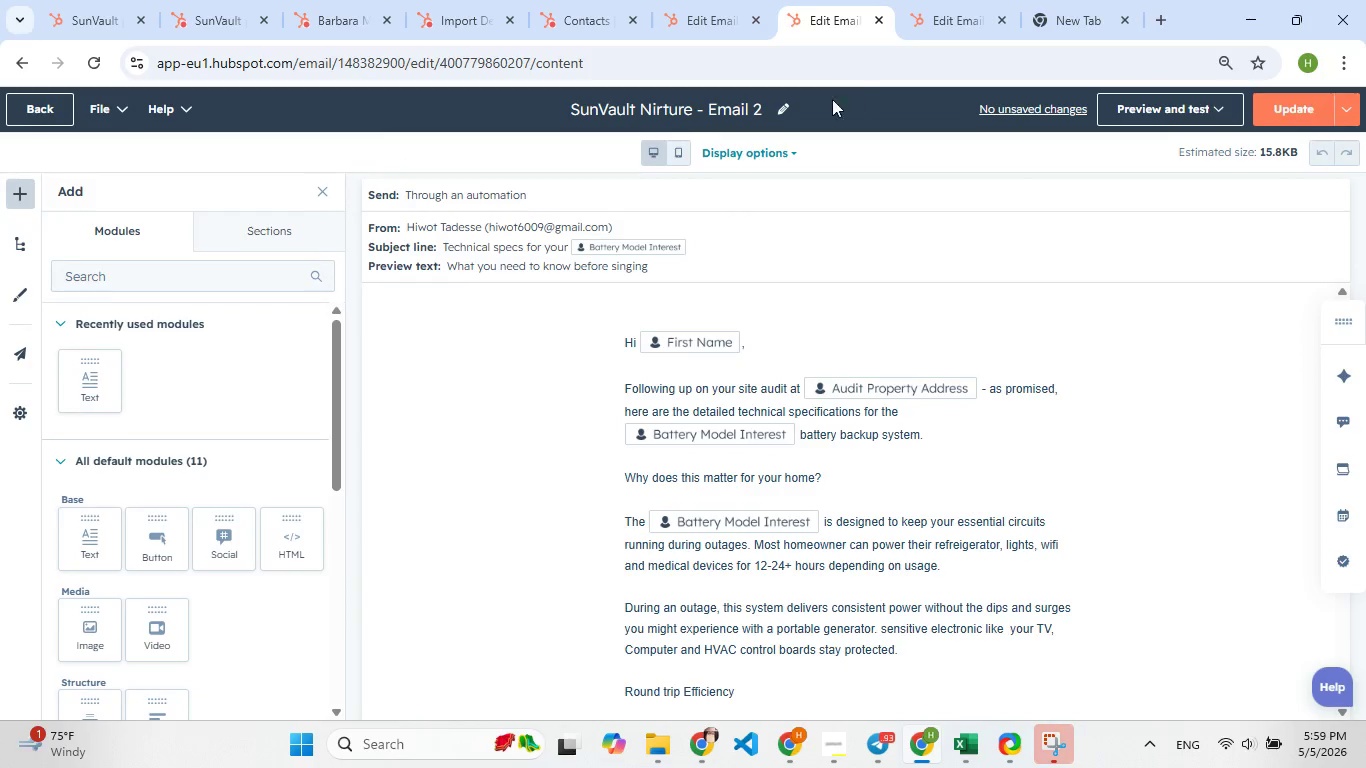 
left_click([793, 108])
 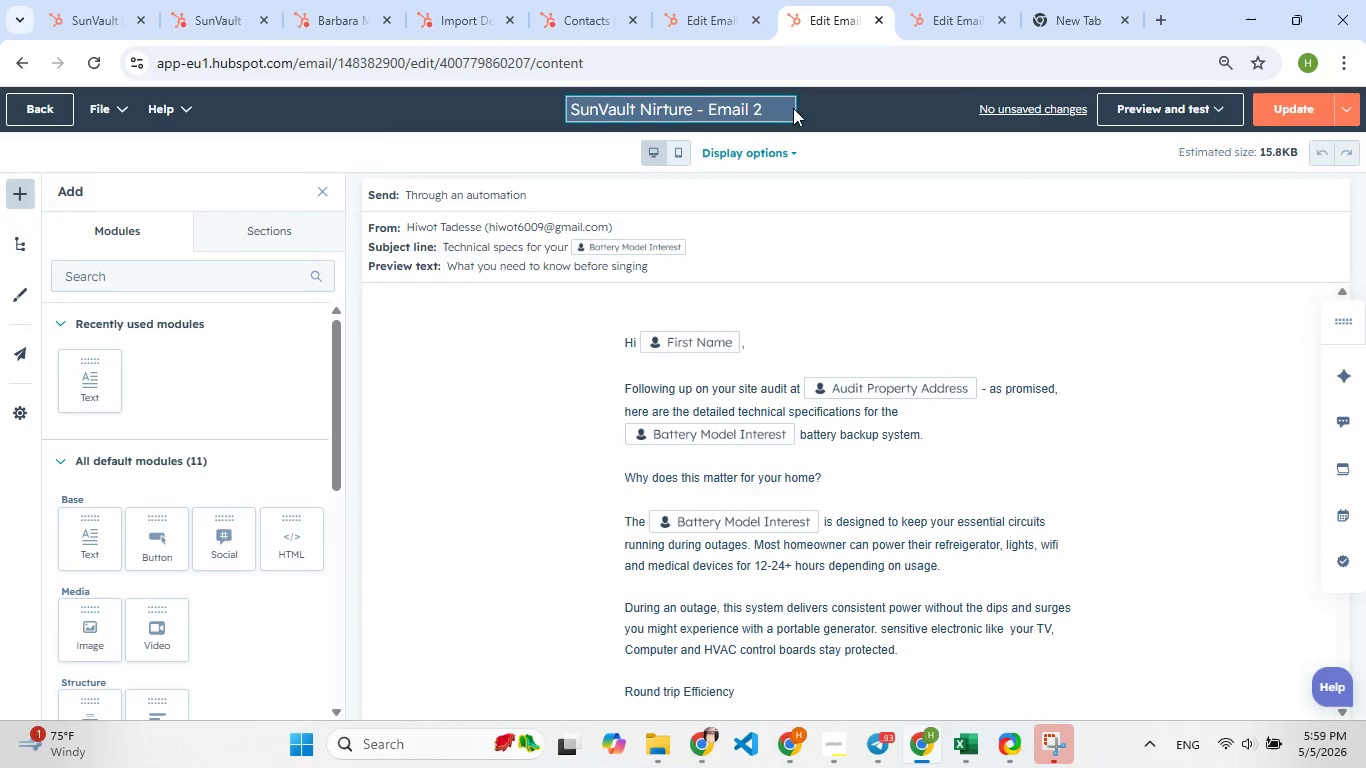 
key(Control+A)
 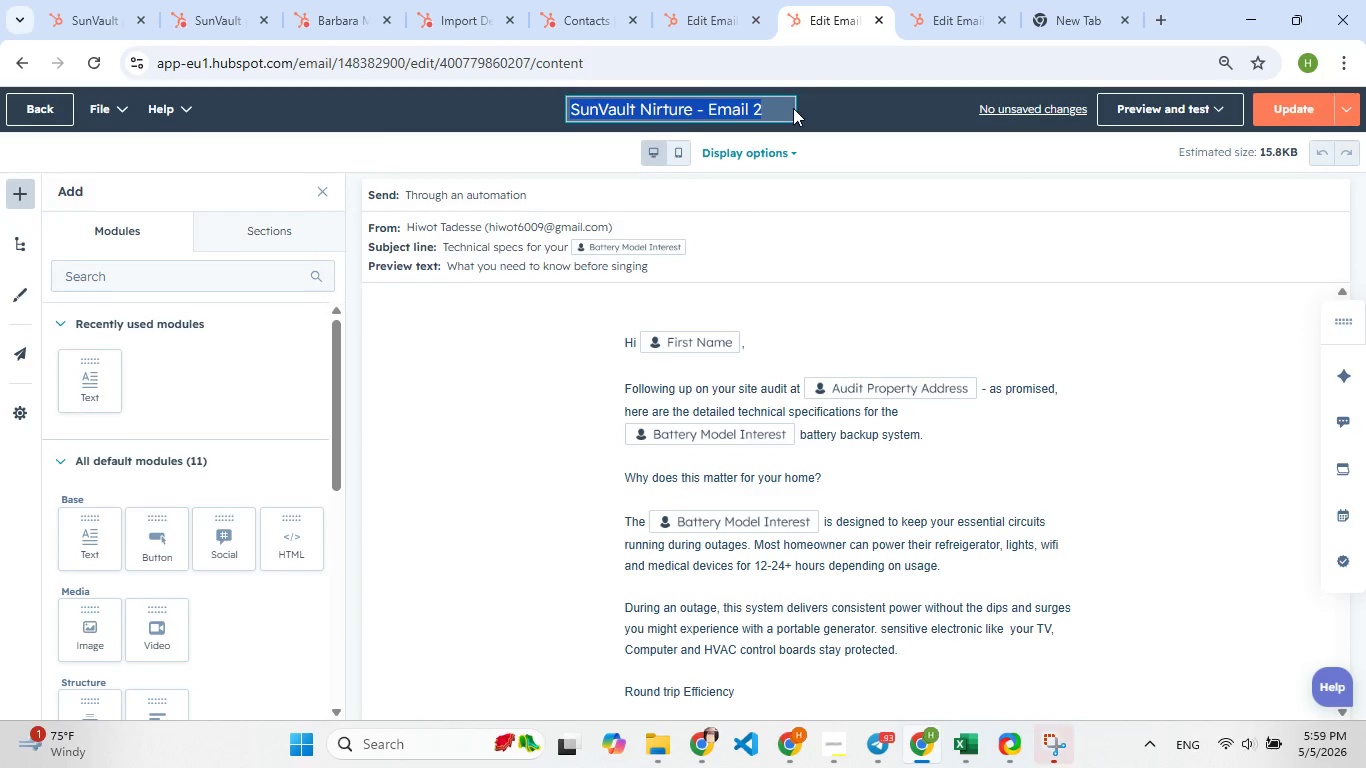 
key(Control+C)
 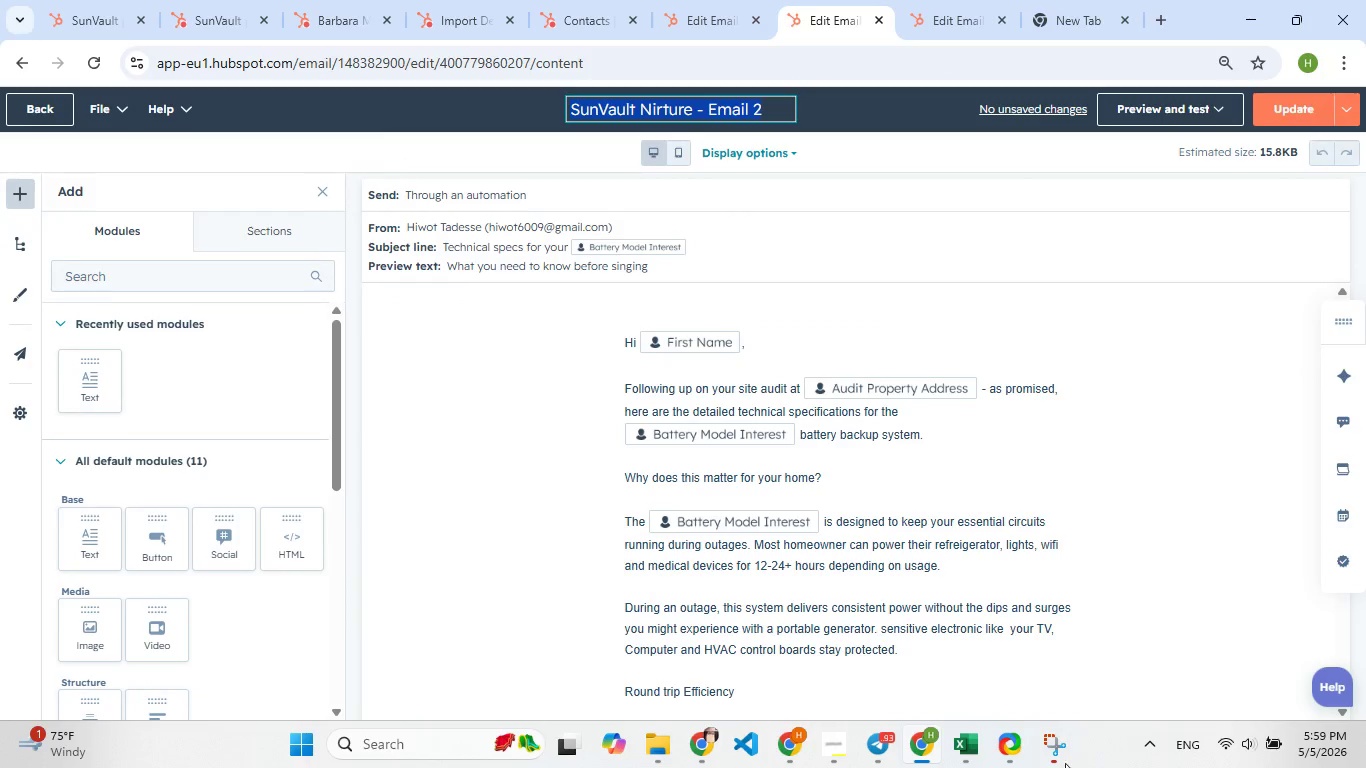 
left_click([1059, 763])
 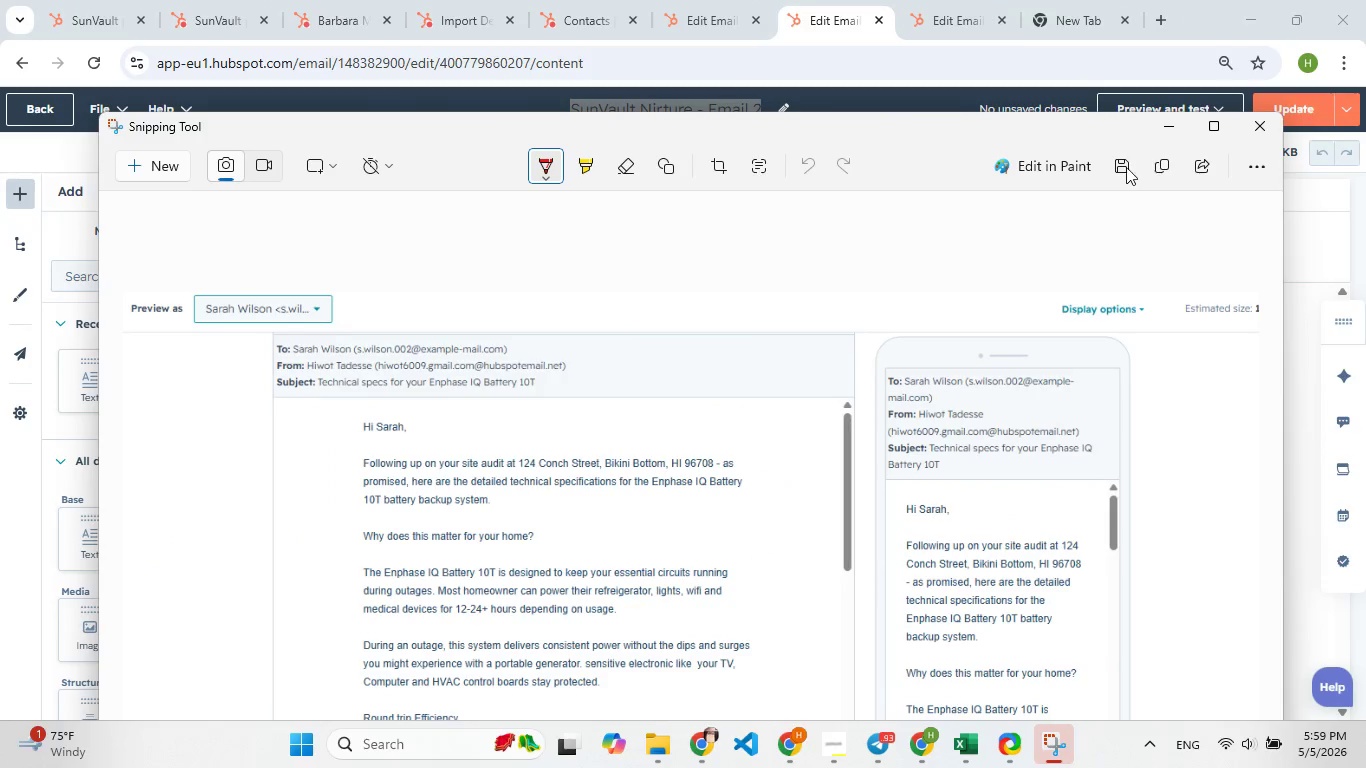 
left_click([1116, 167])
 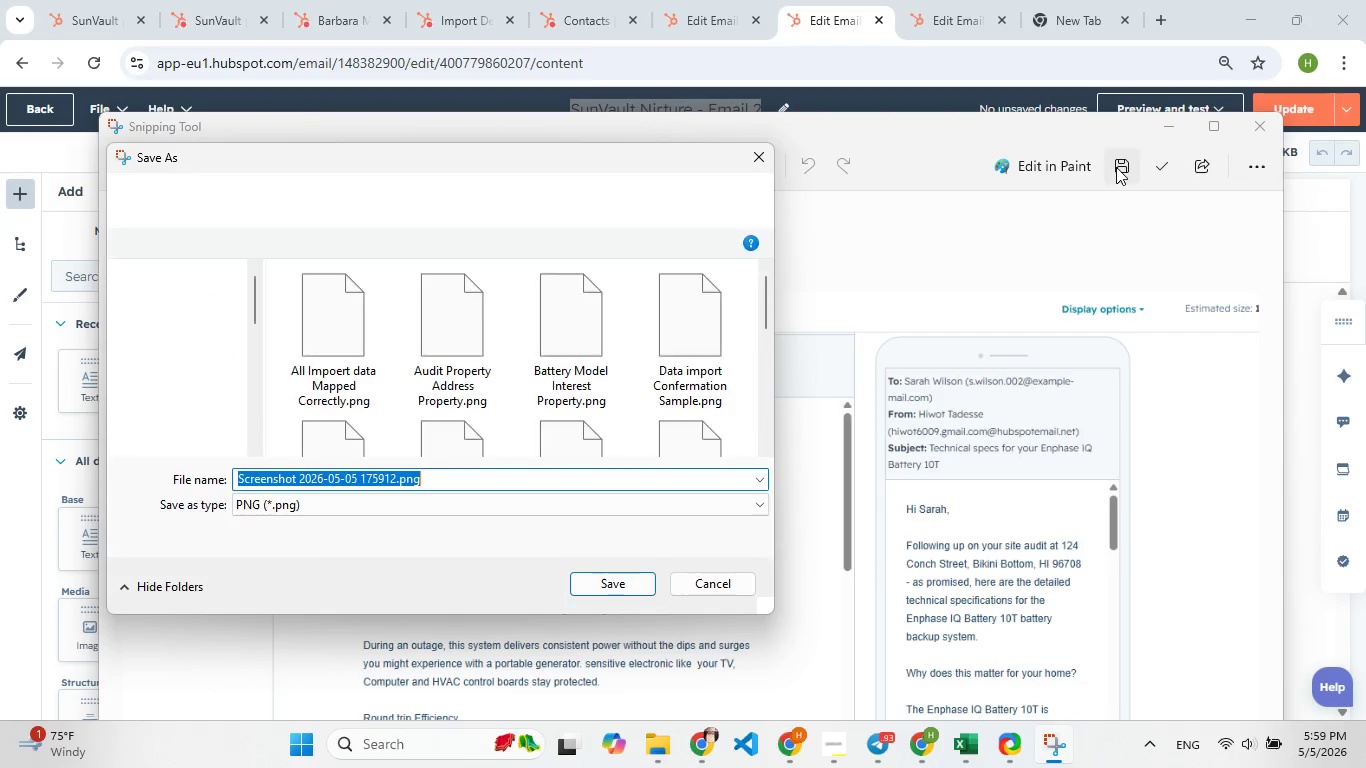 
key(Control+V)
 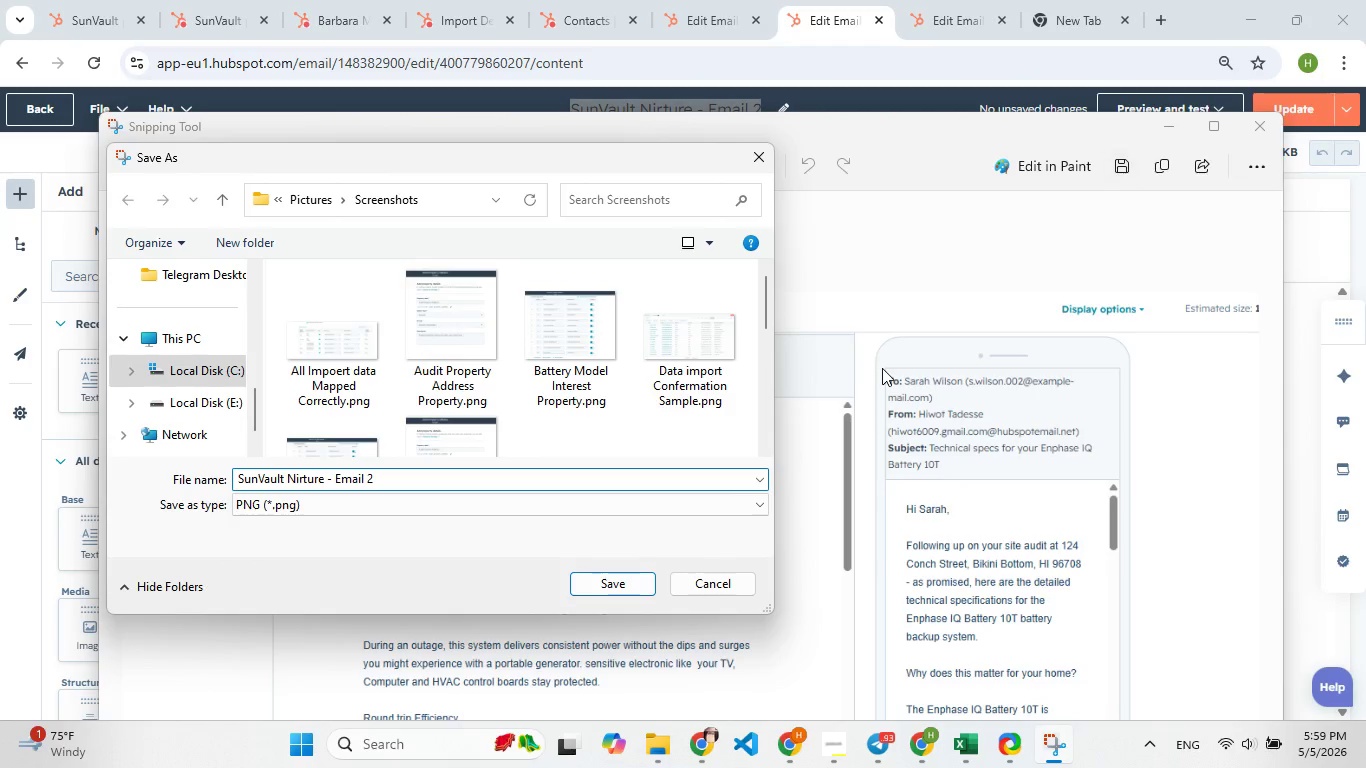 
key(Enter)
 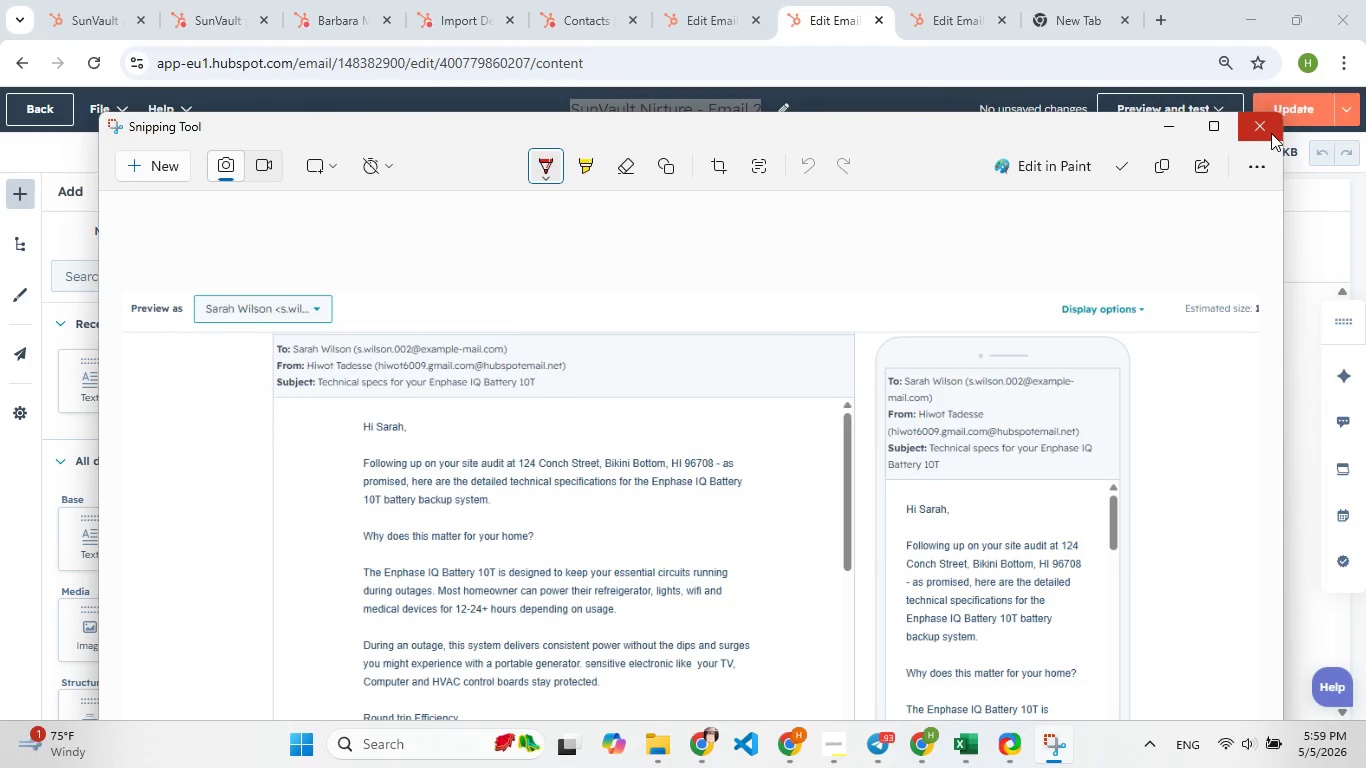 
left_click([1271, 133])
 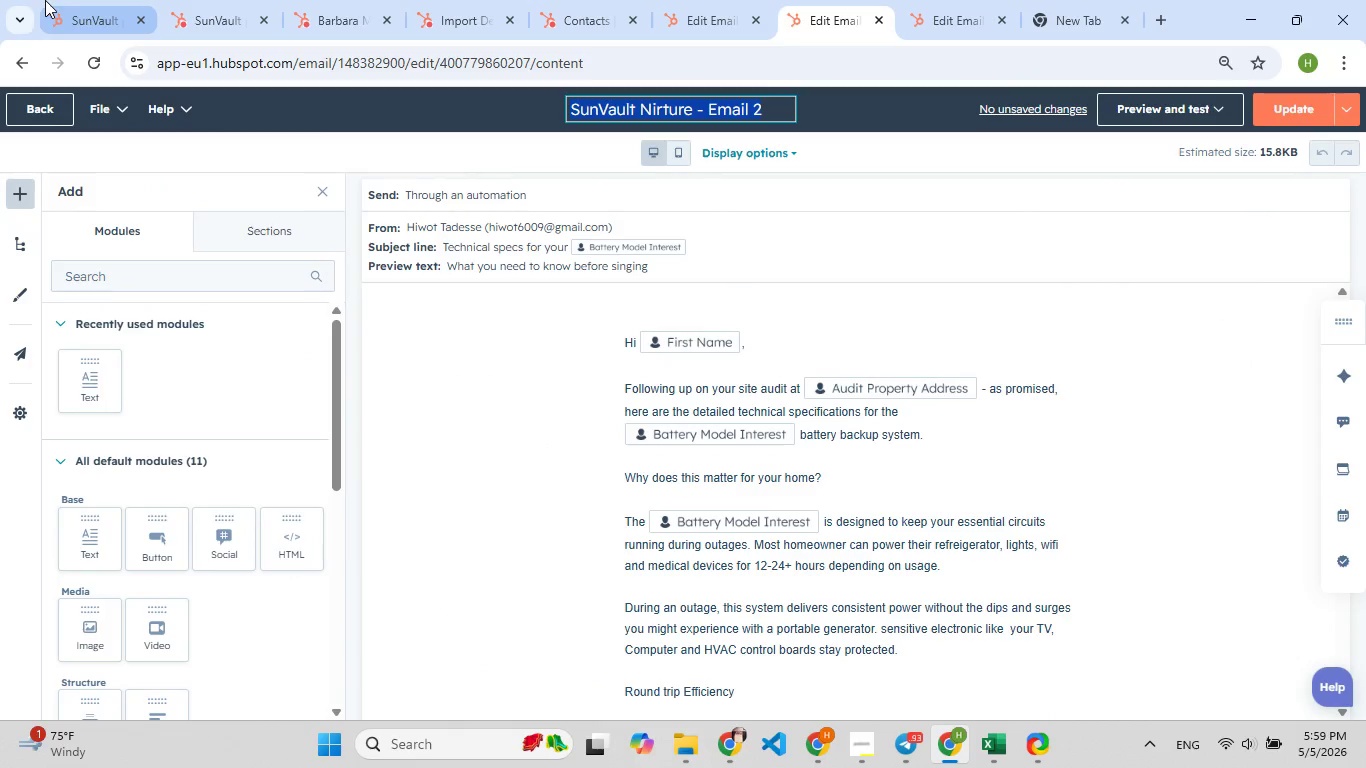 
left_click([46, 1])
 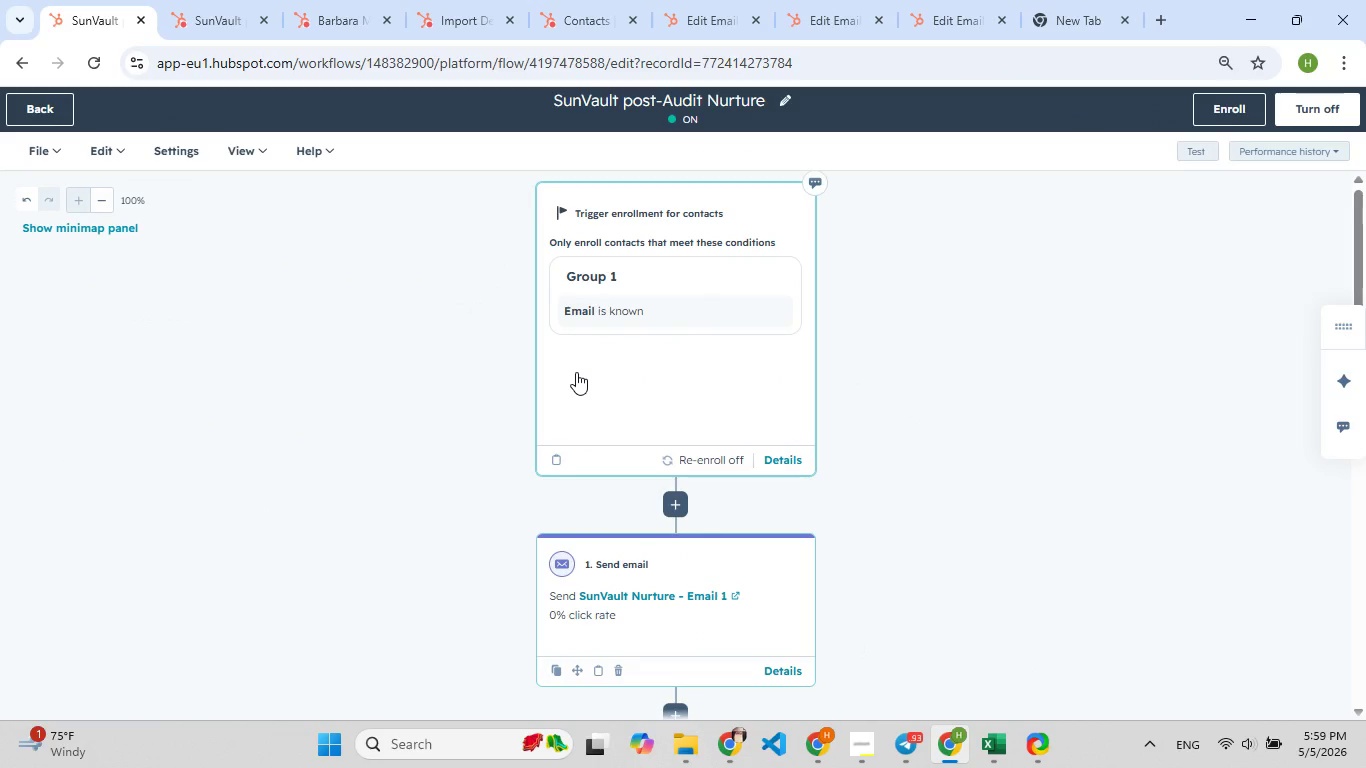 
hold_key(key=F5, duration=0.52)
 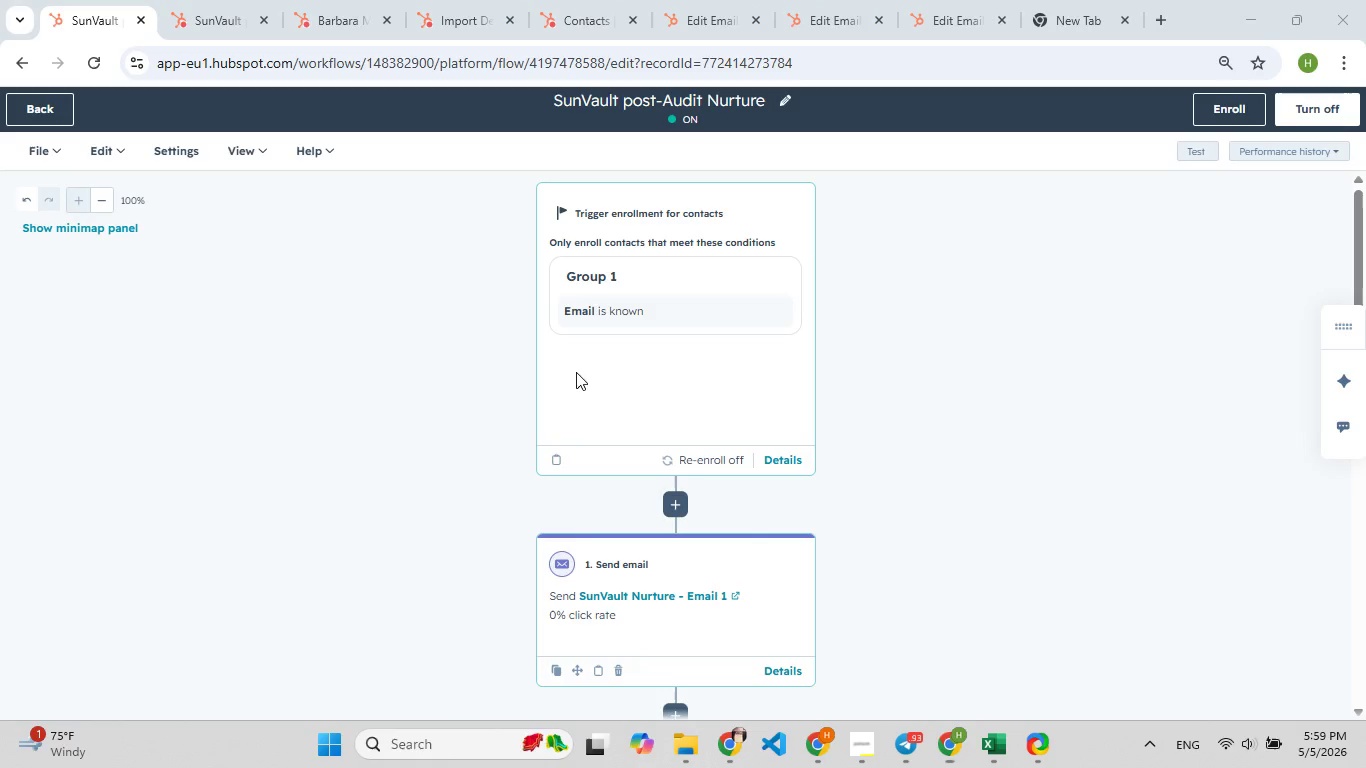 
key(Meta+Shift+S)
 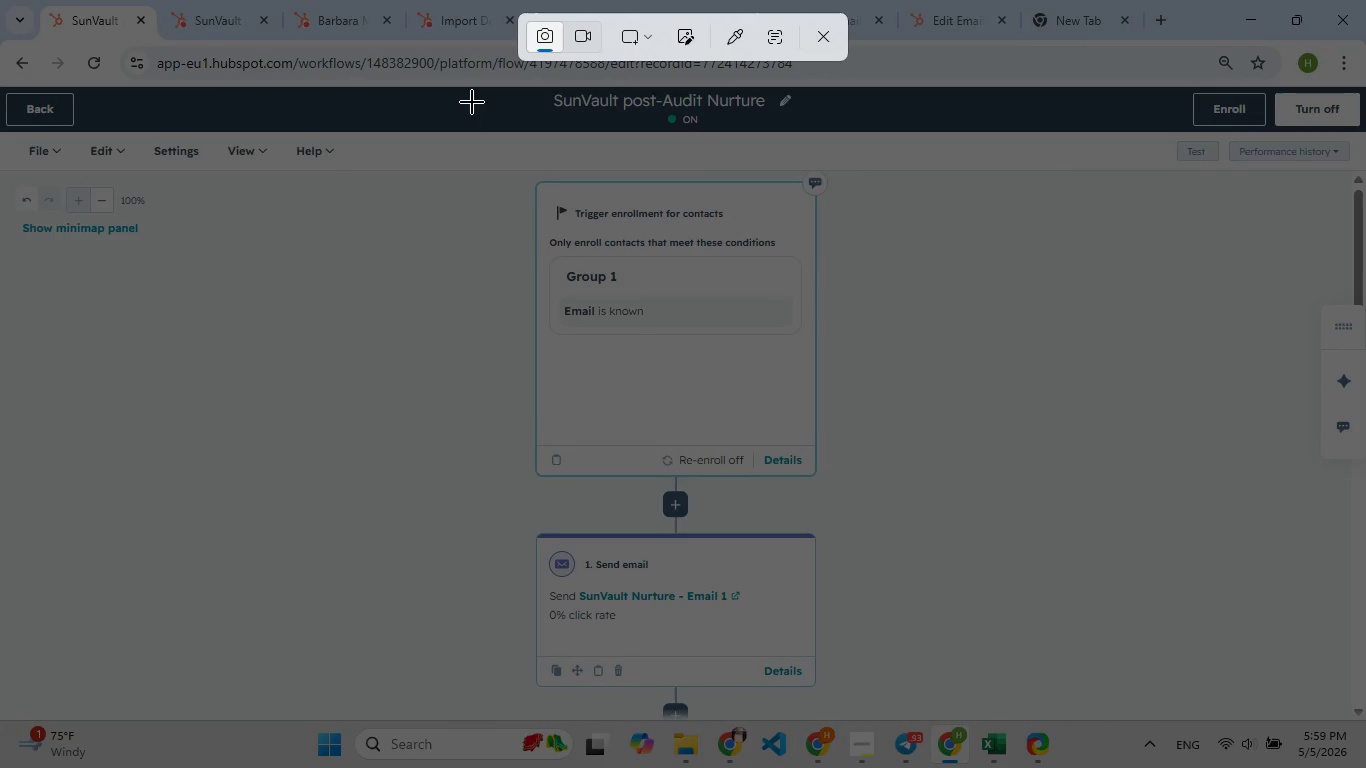 
left_click_drag(start_coordinate=[440, 93], to_coordinate=[973, 709])
 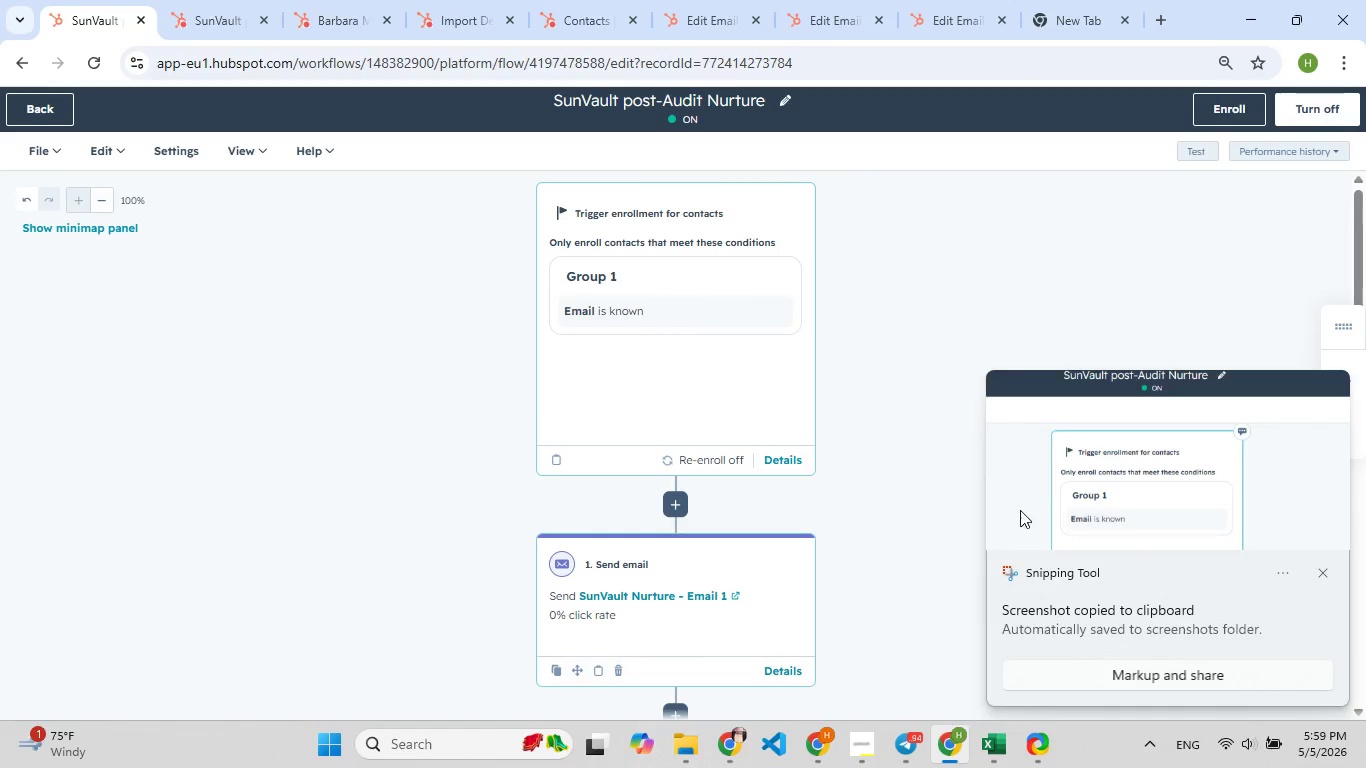 
left_click([1032, 477])
 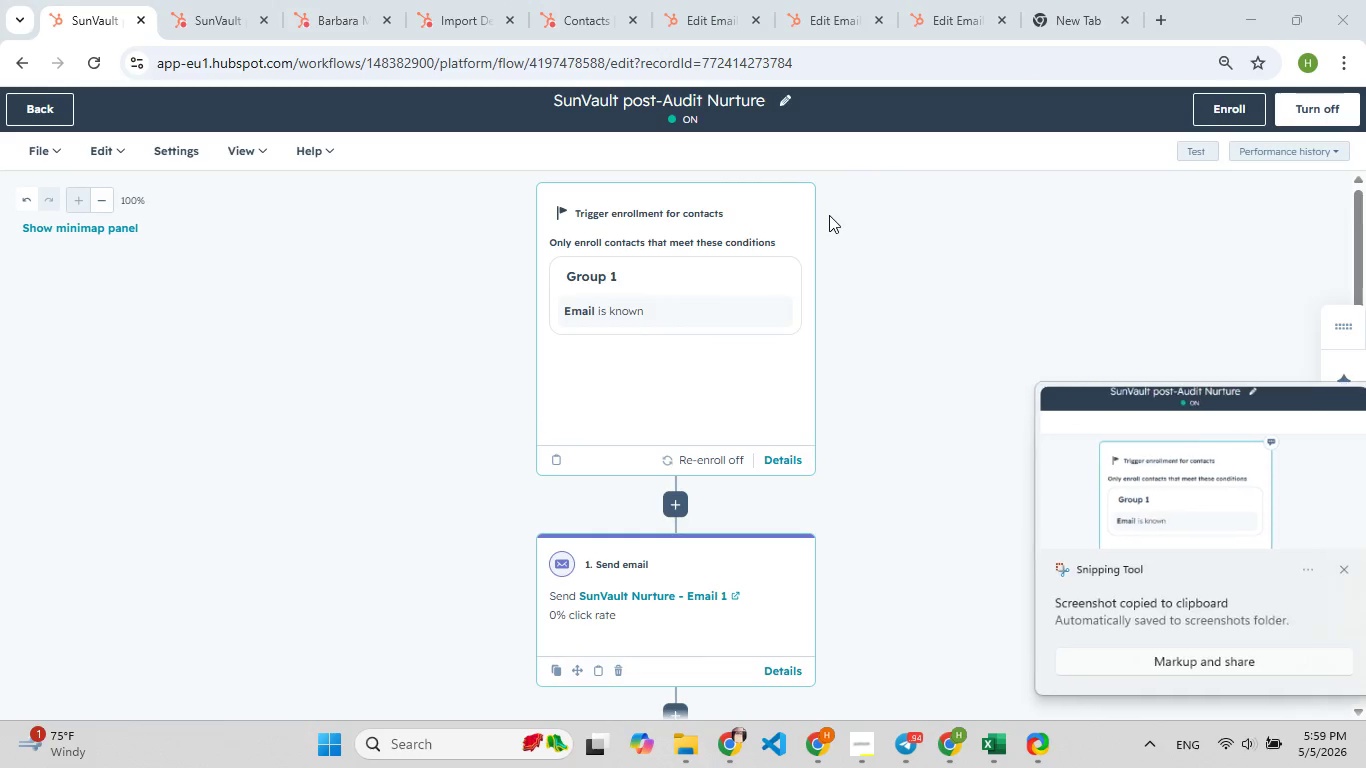 
left_click([829, 215])
 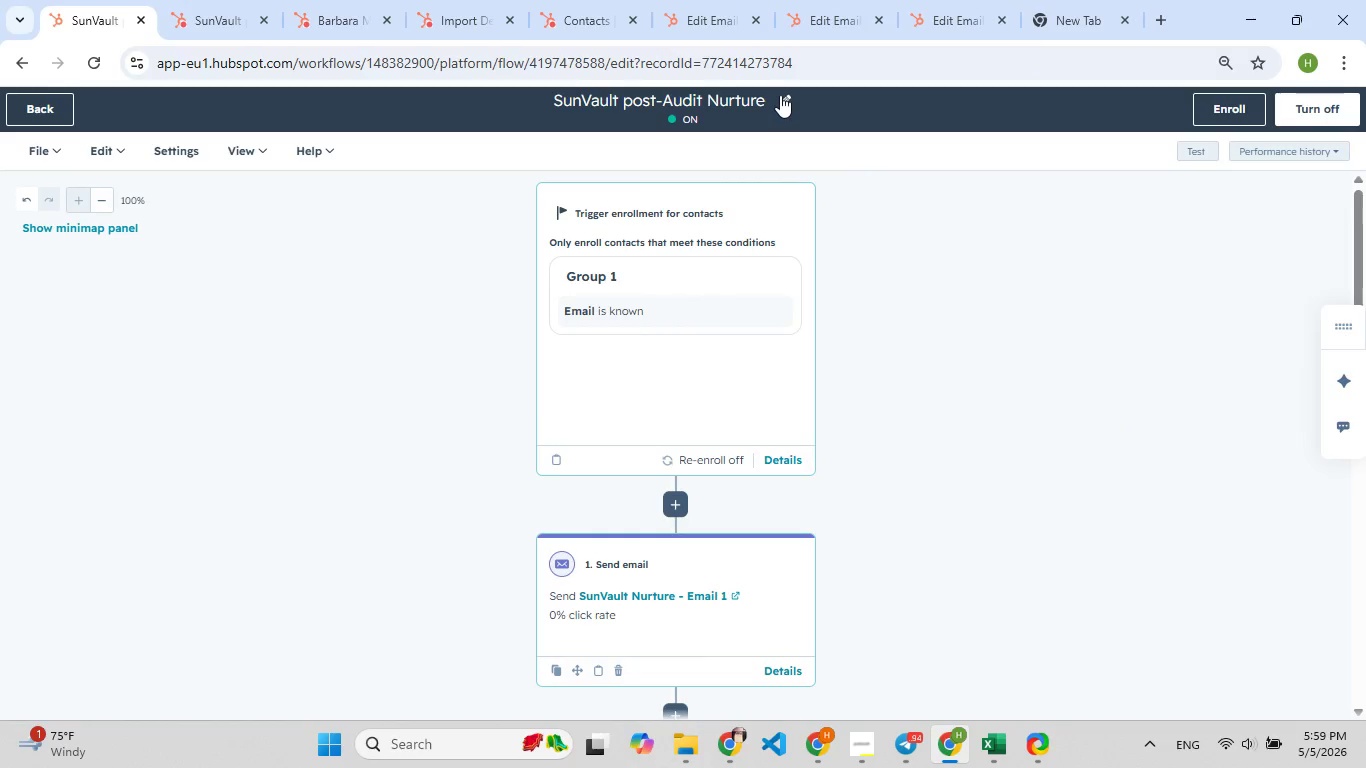 
left_click([780, 95])
 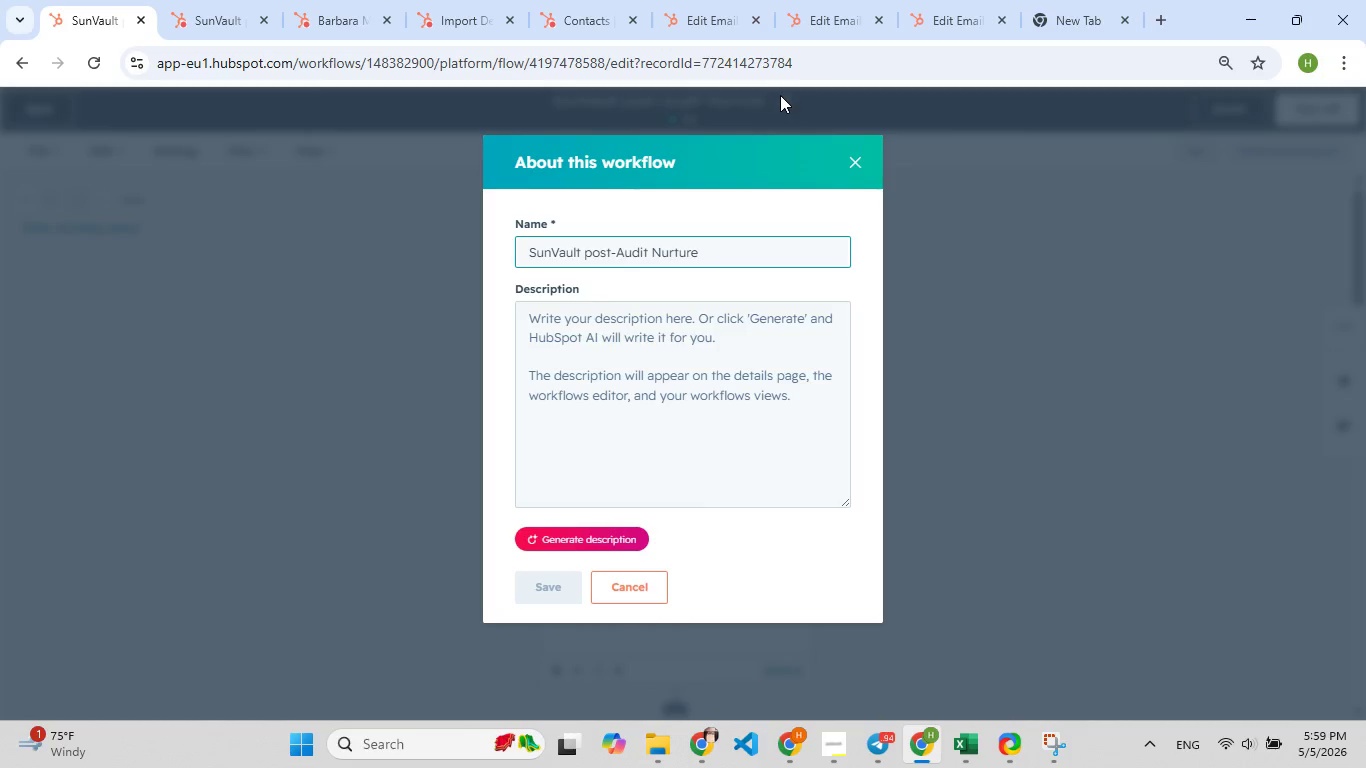 
key(Control+A)
 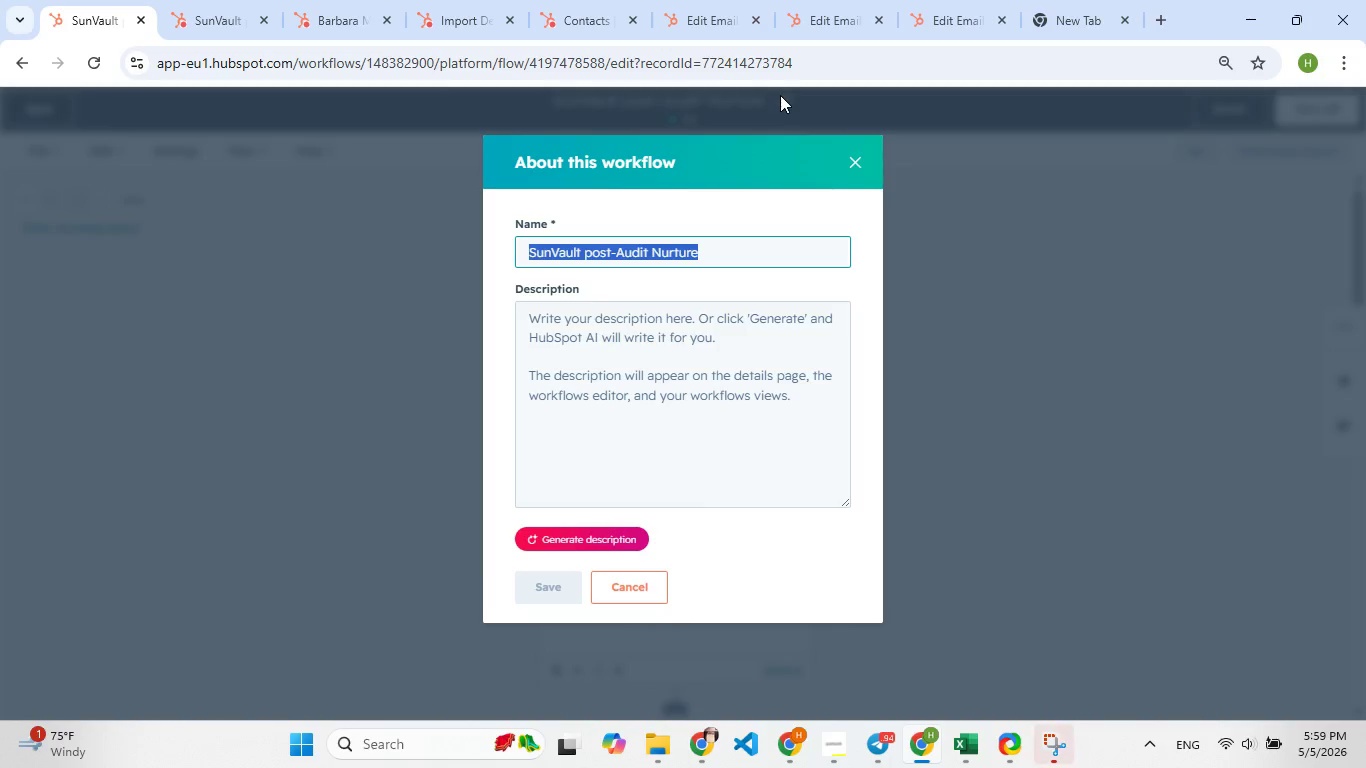 
hold_key(key=ControlLeft, duration=0.73)
 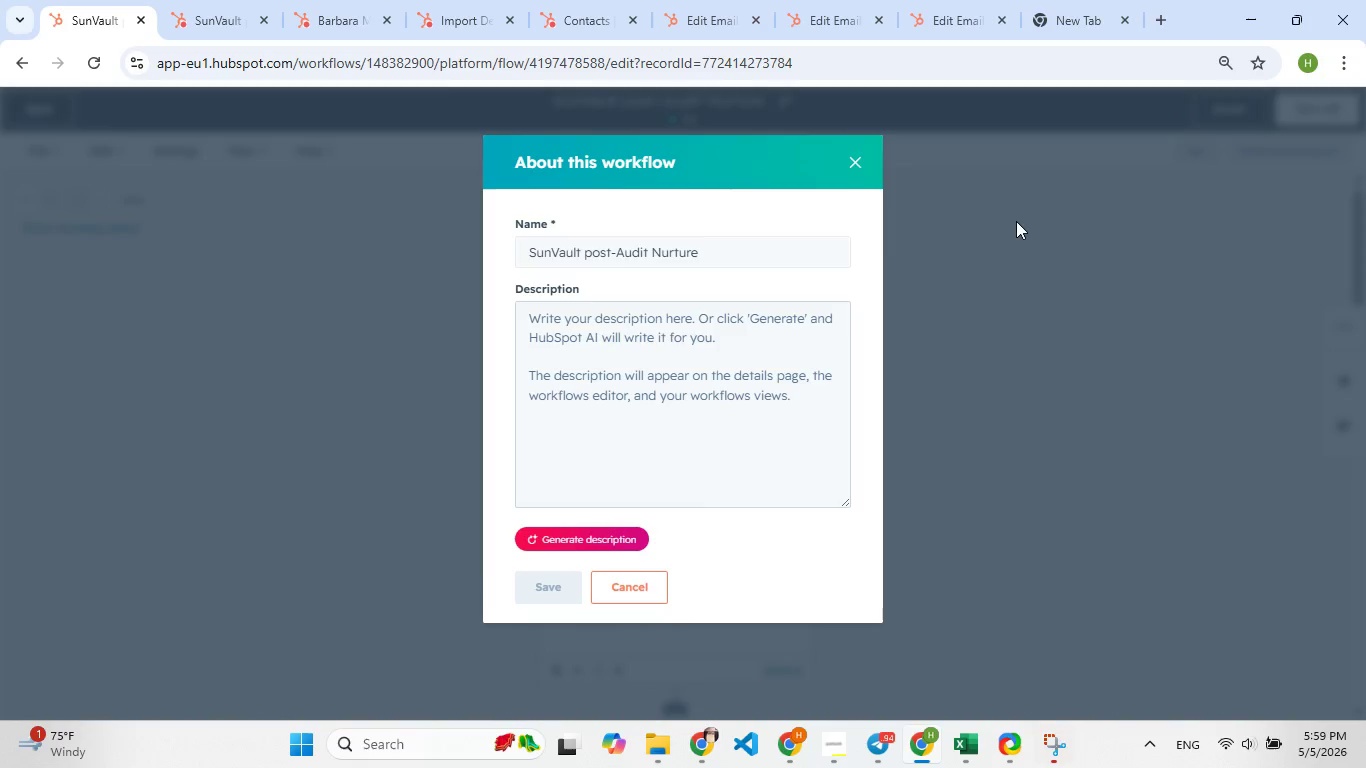 
hold_key(key=C, duration=0.58)
 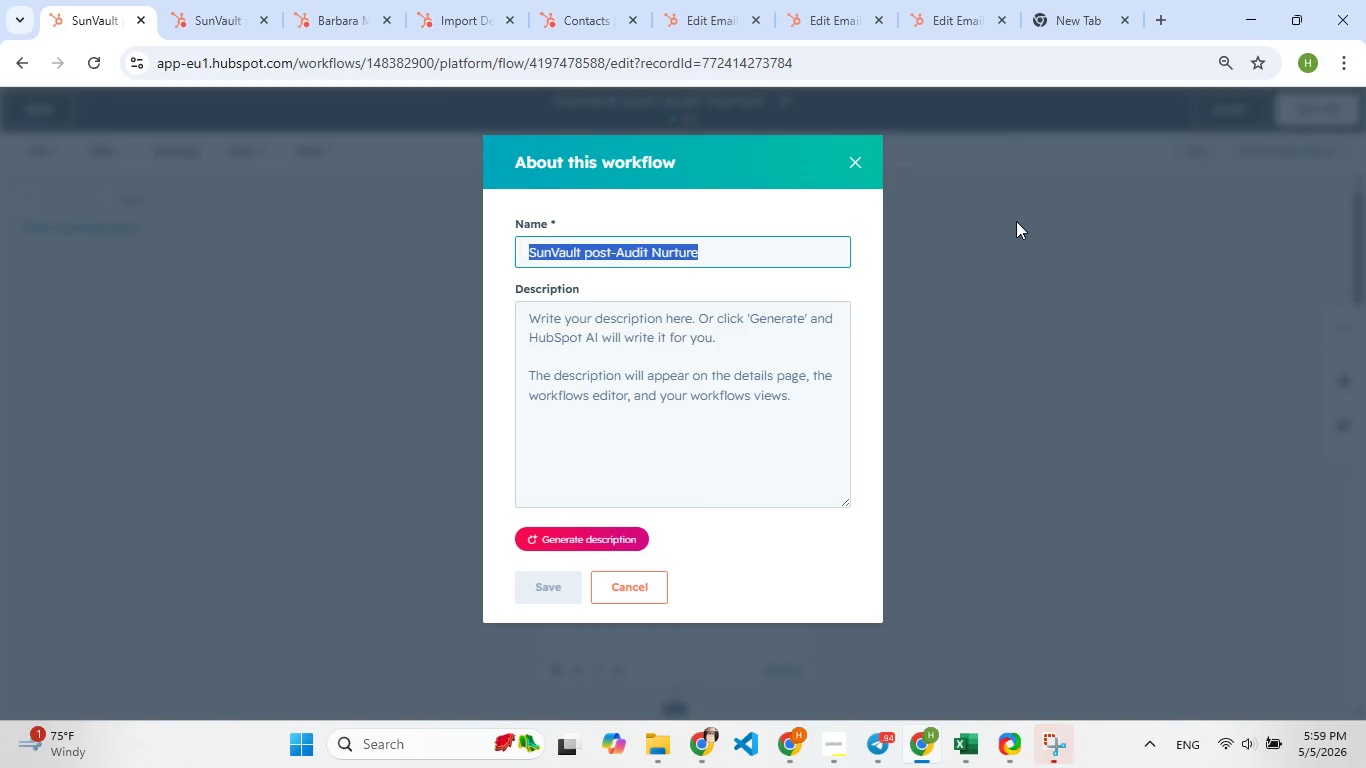 
left_click([1016, 221])
 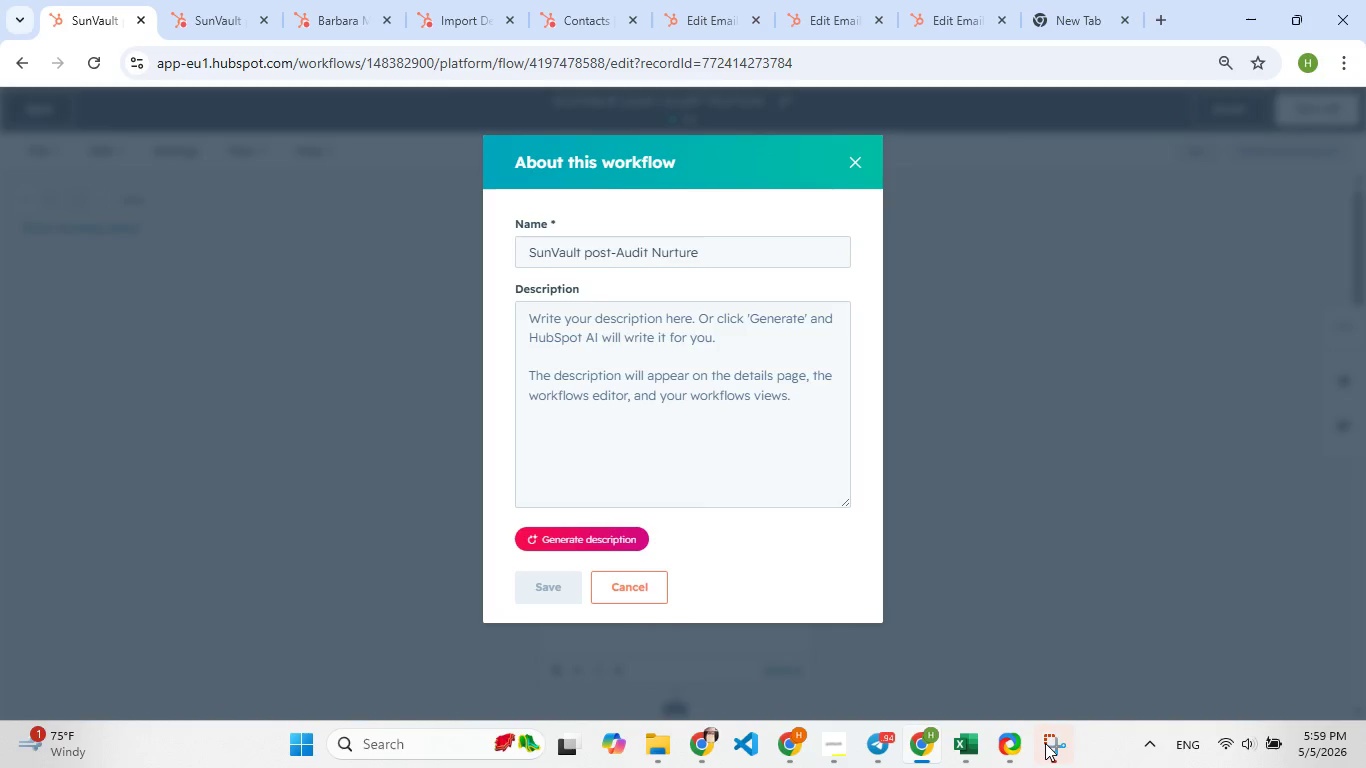 
left_click([1045, 743])
 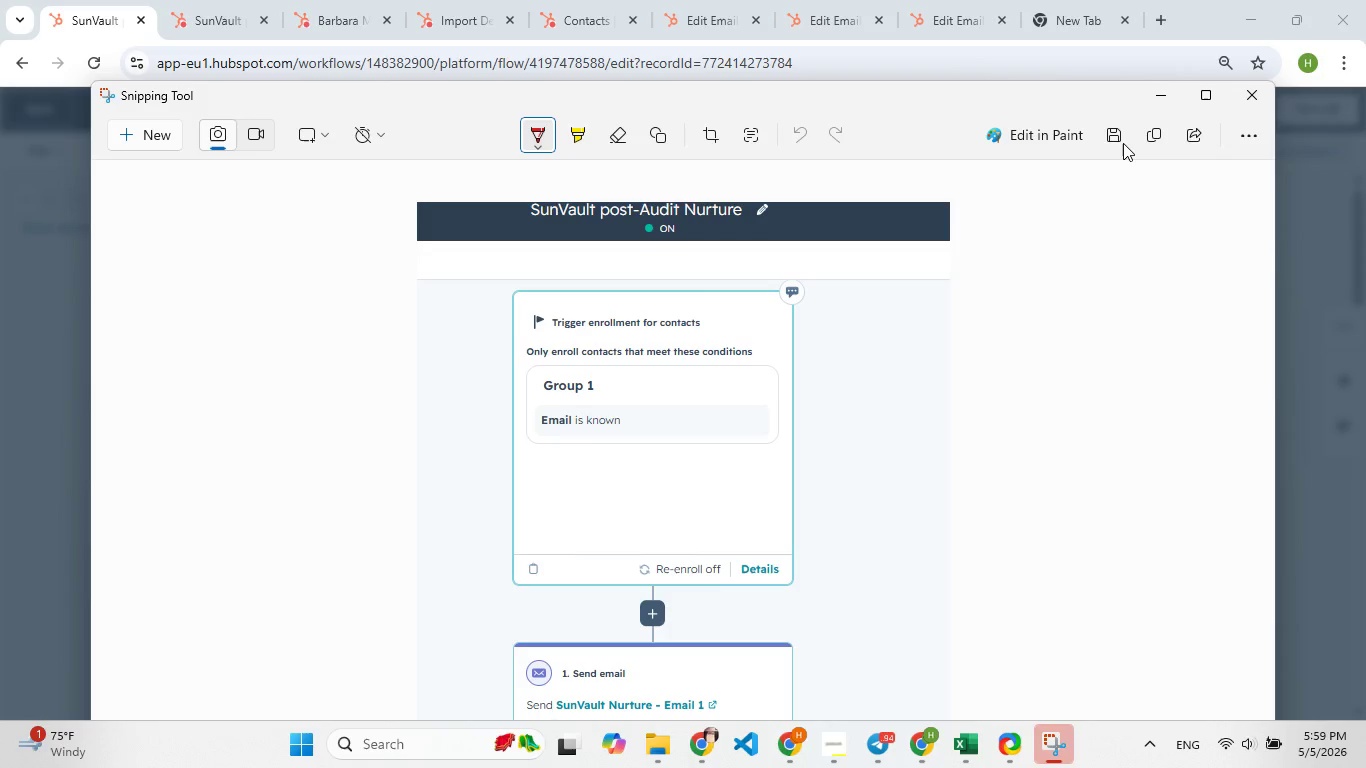 
left_click([1105, 134])
 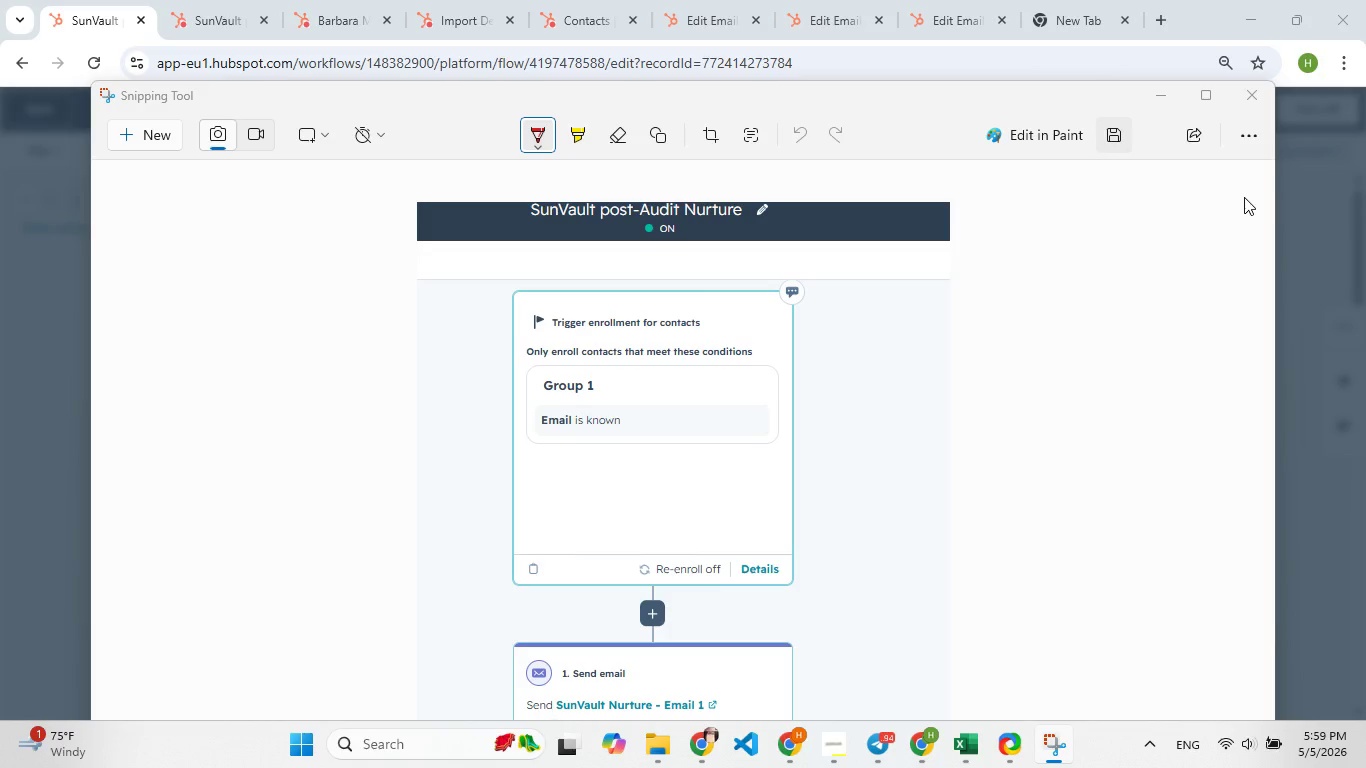 
left_click([1109, 130])
 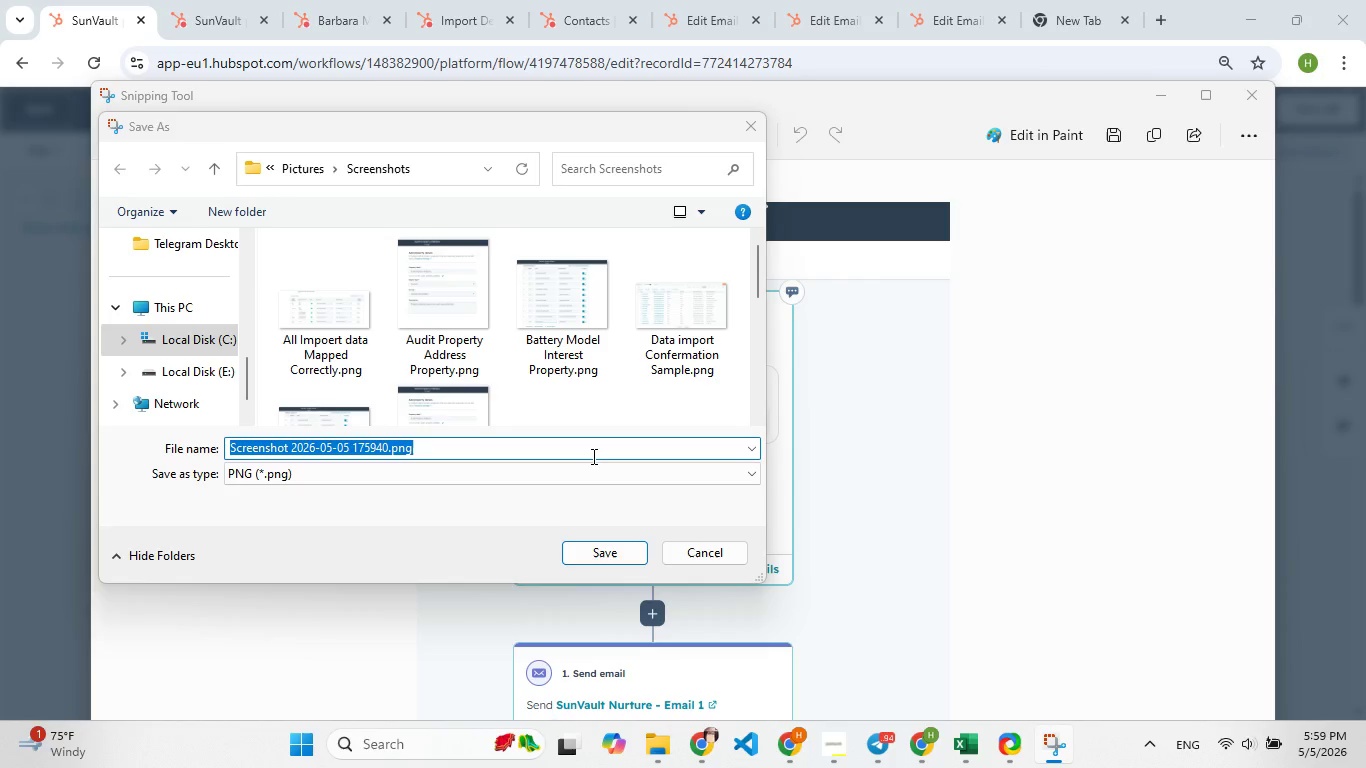 
type(Part 1)
 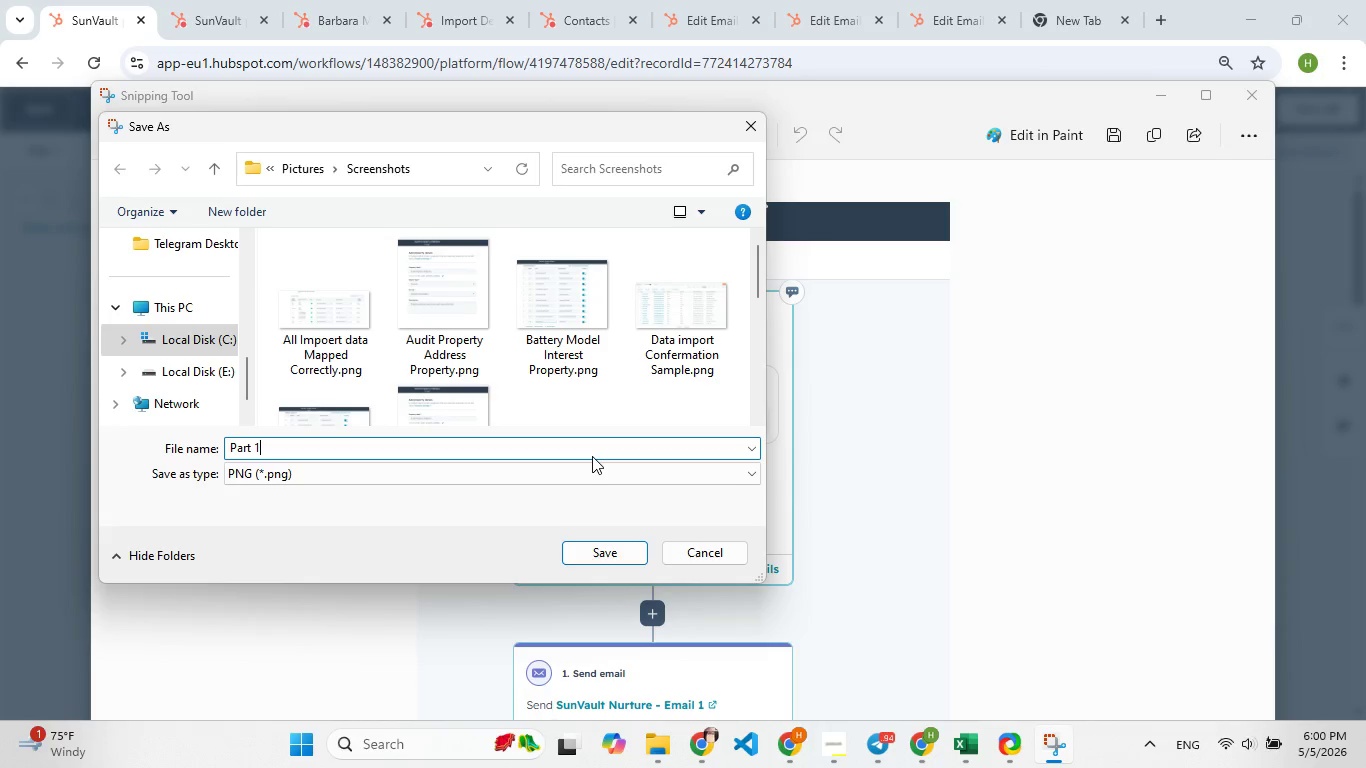 
key(Enter)
 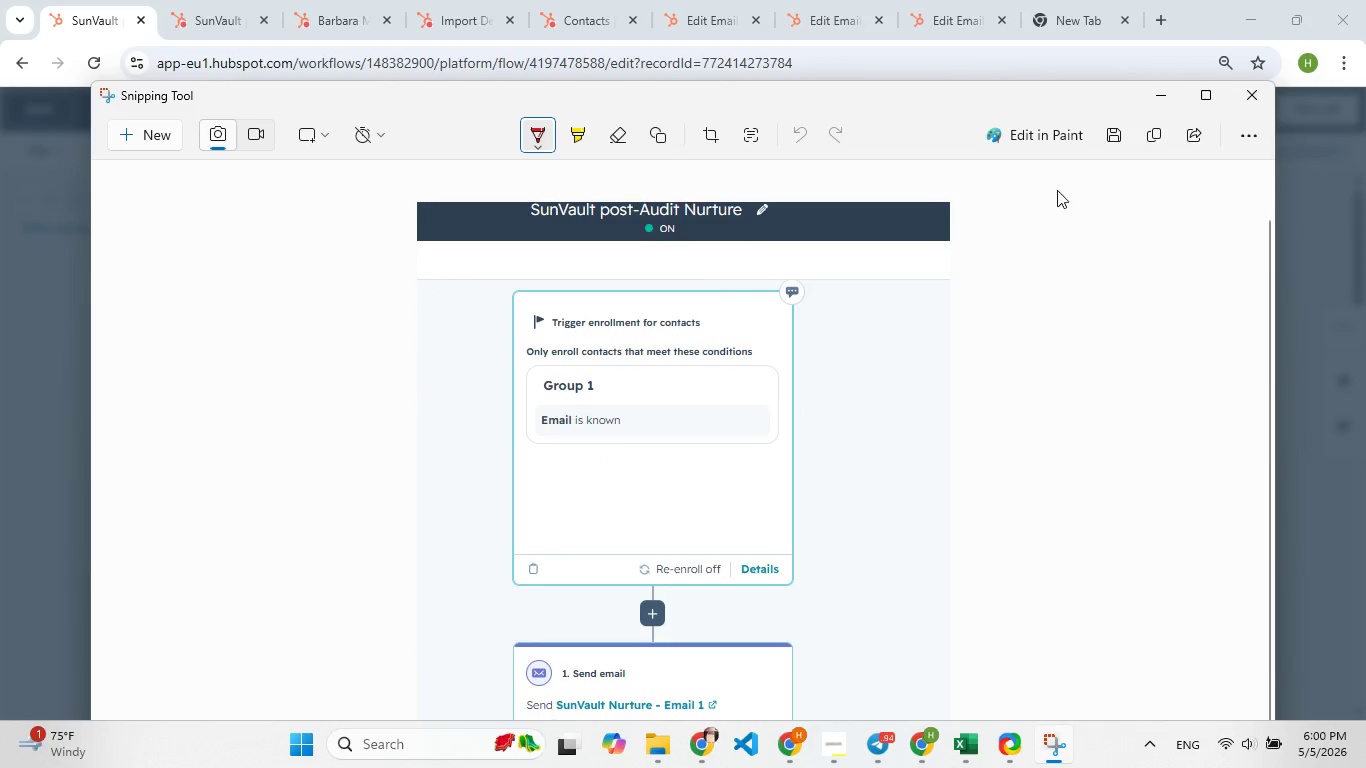 
left_click([1113, 141])
 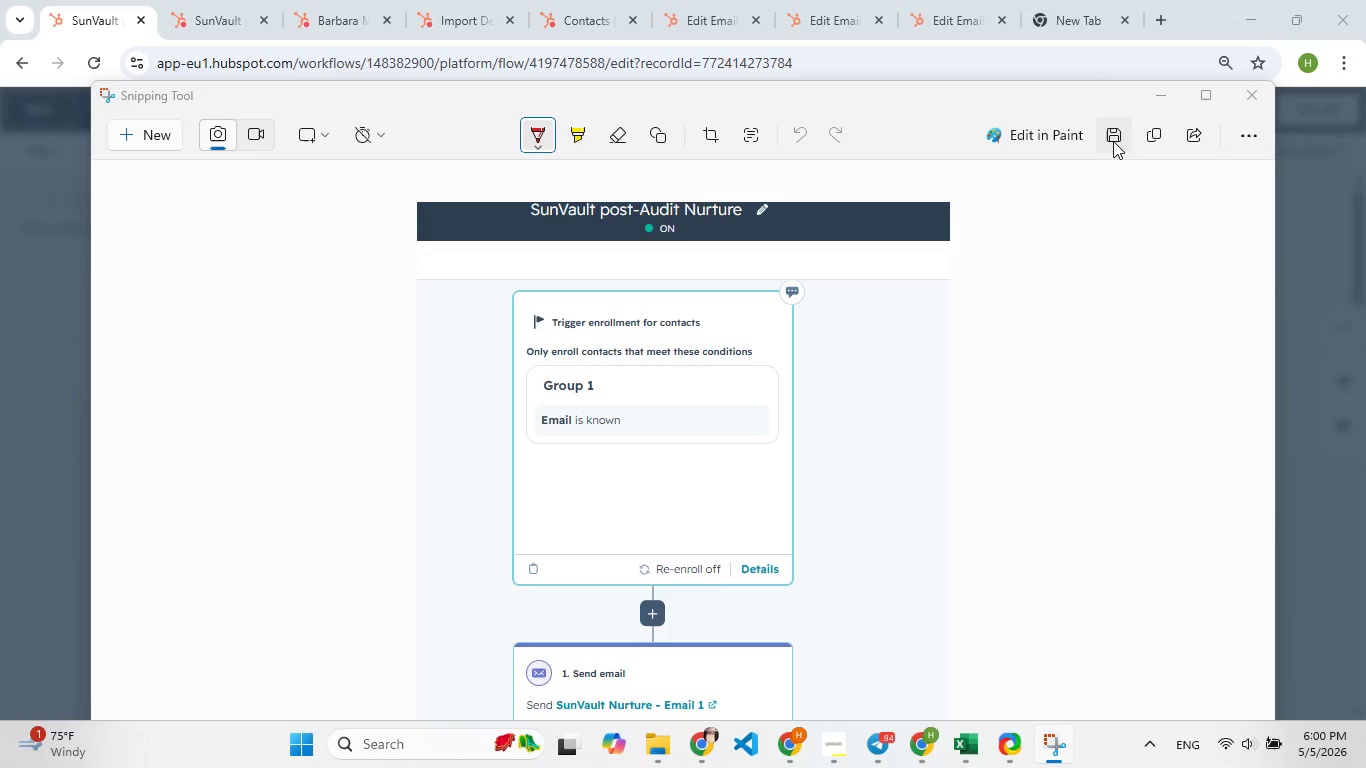 
left_click([1113, 141])
 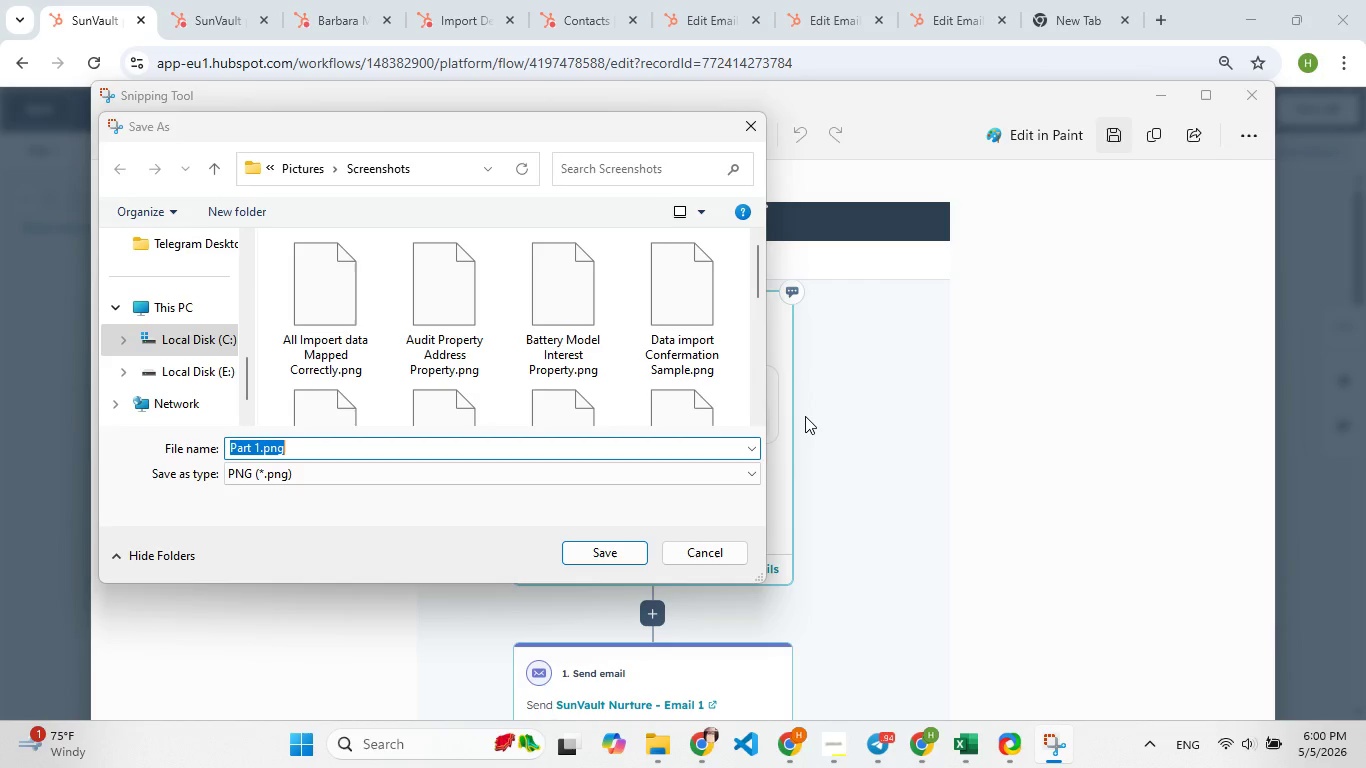 
key(Control+V)
 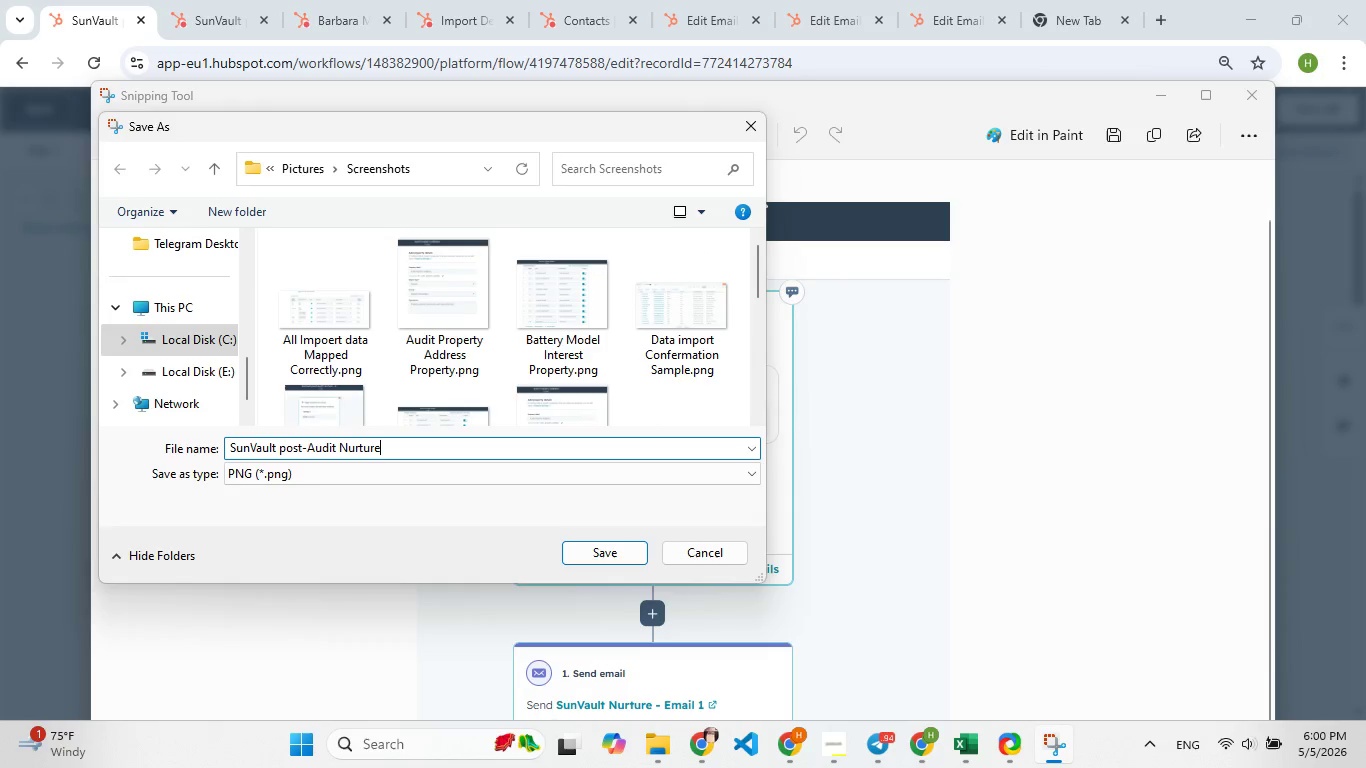 
type( part 1)
 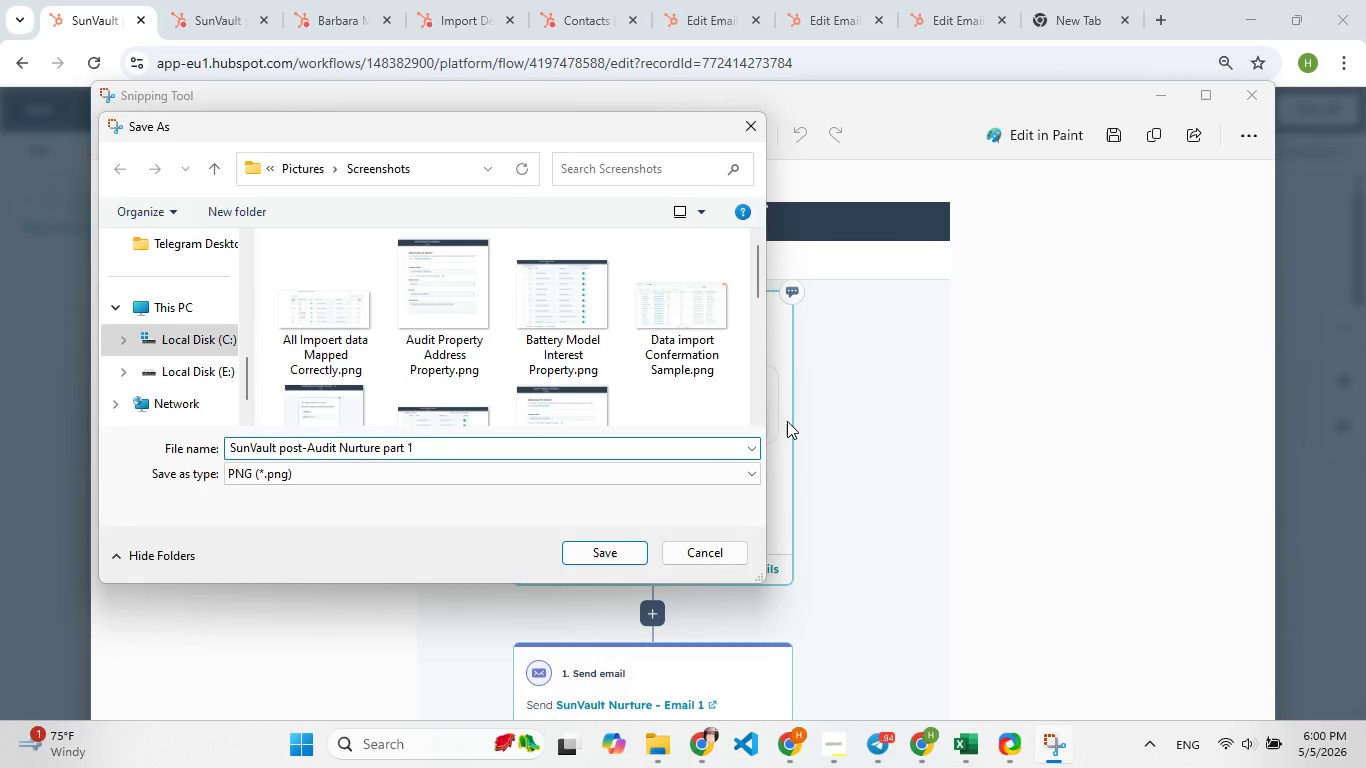 
key(Enter)
 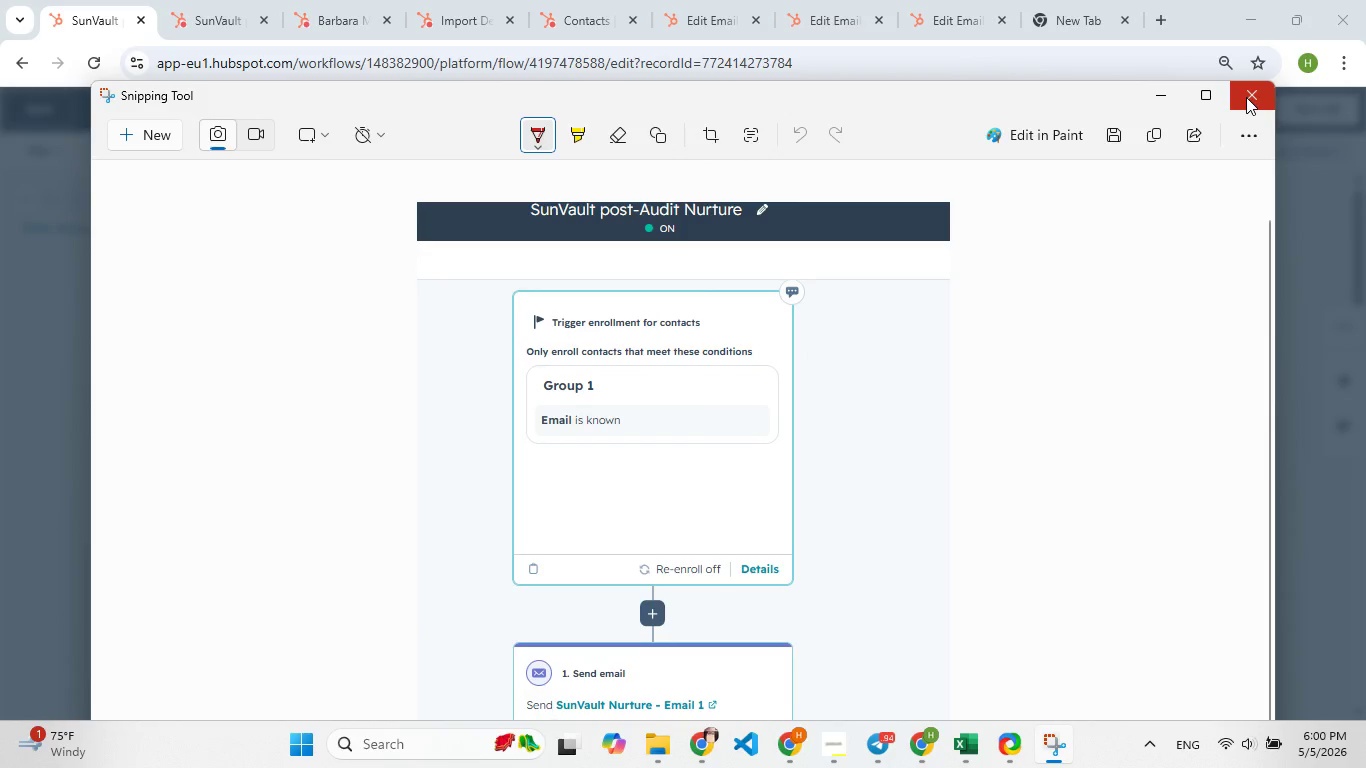 
left_click([1246, 97])
 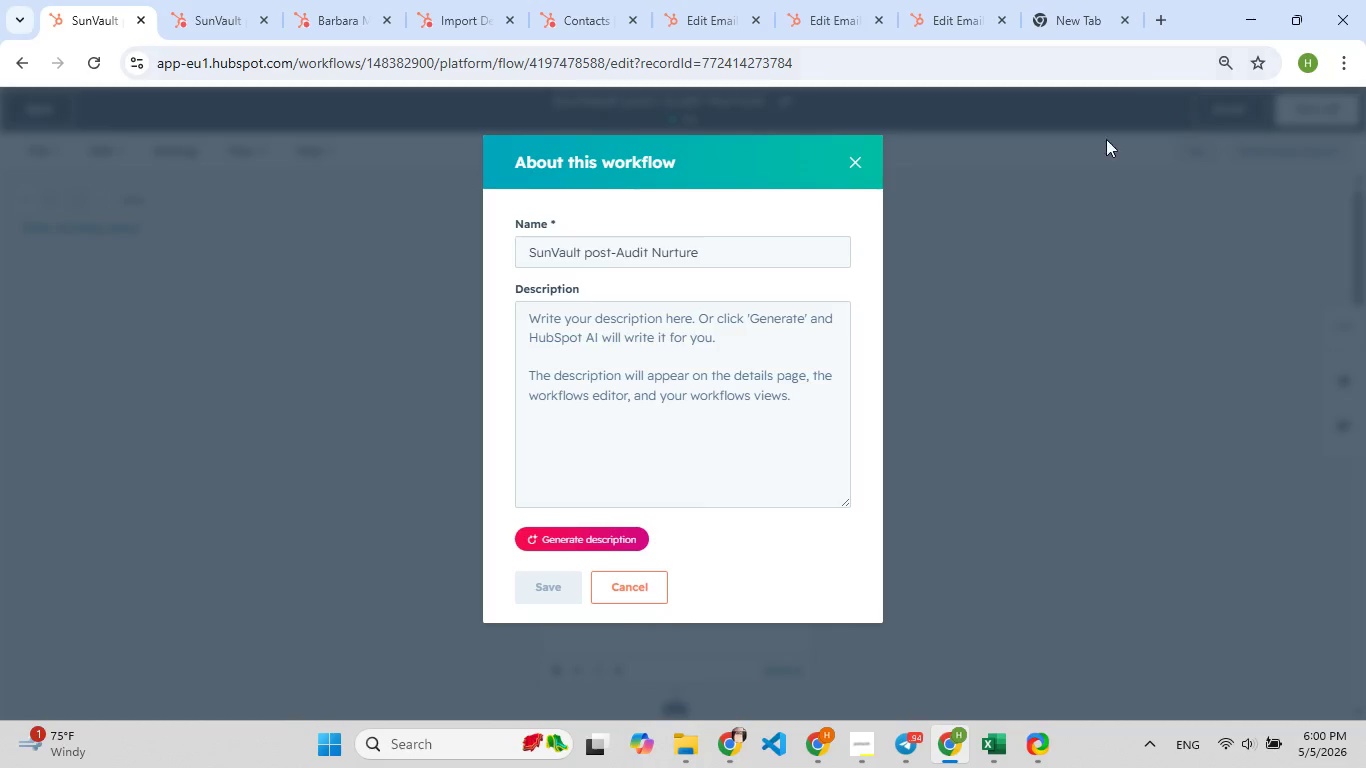 
left_click([1089, 321])
 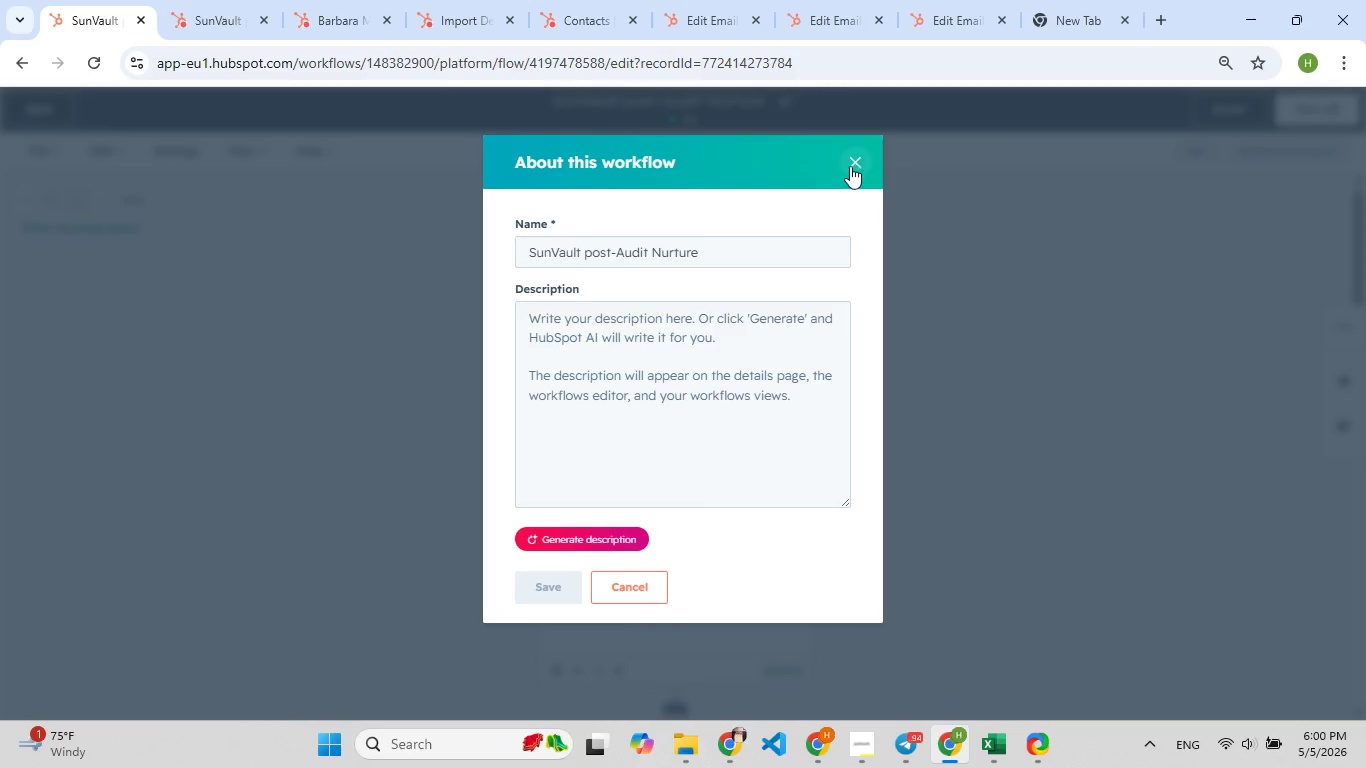 
left_click([853, 159])
 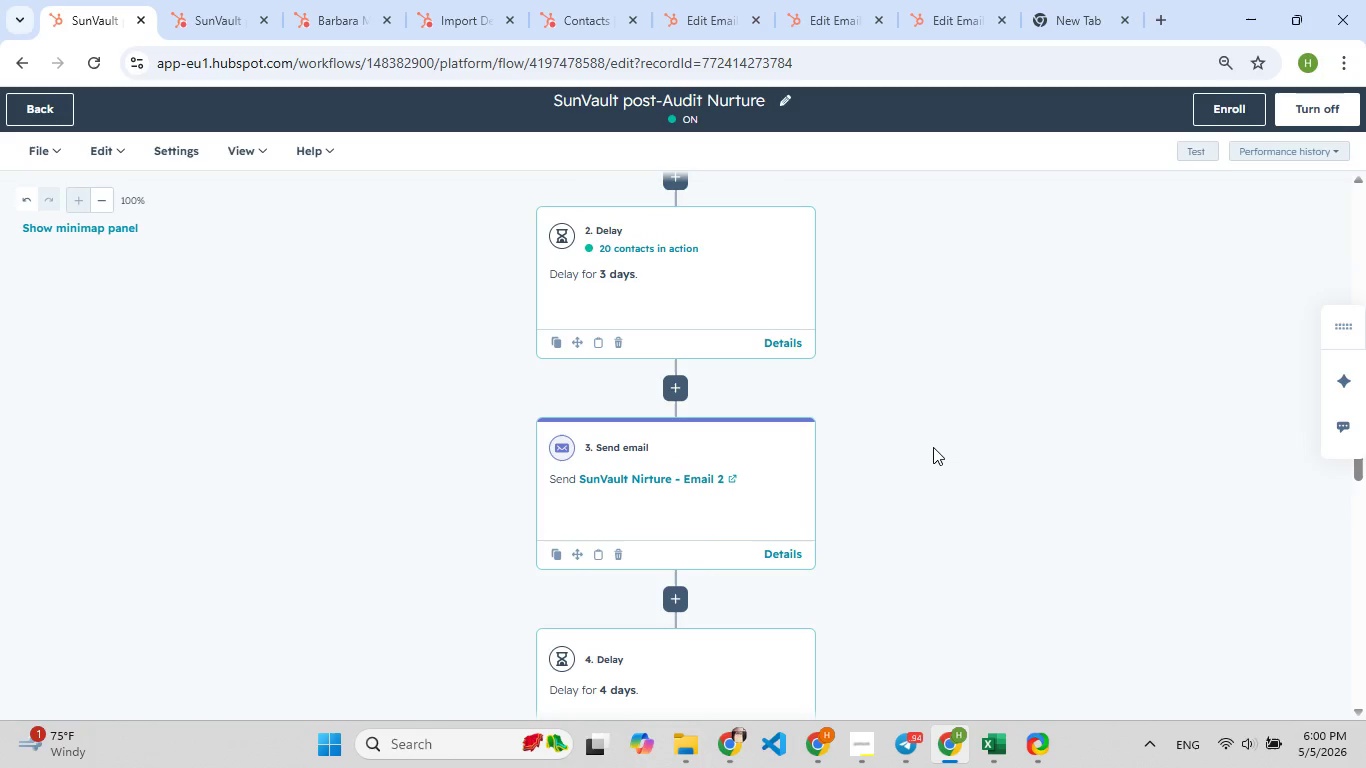 
wait(7.86)
 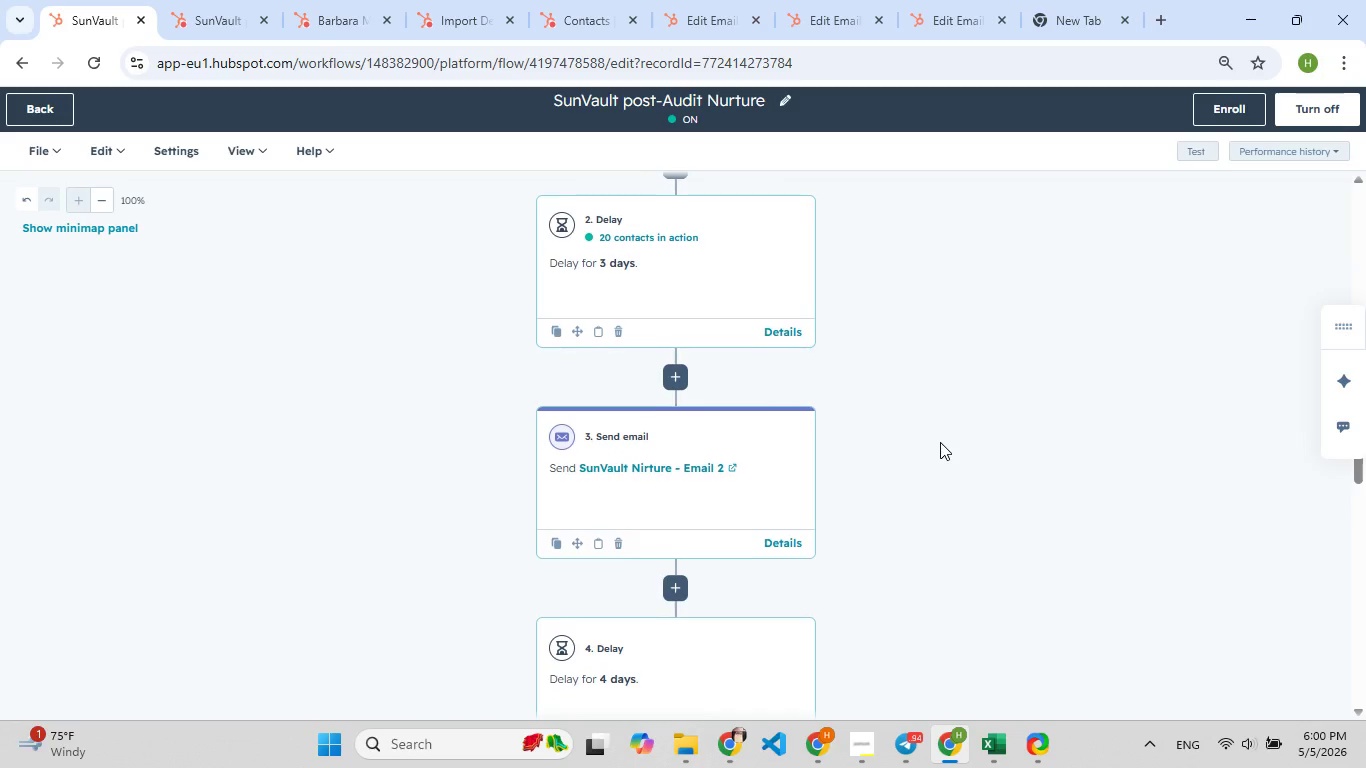 
hold_key(key=F5, duration=0.5)
 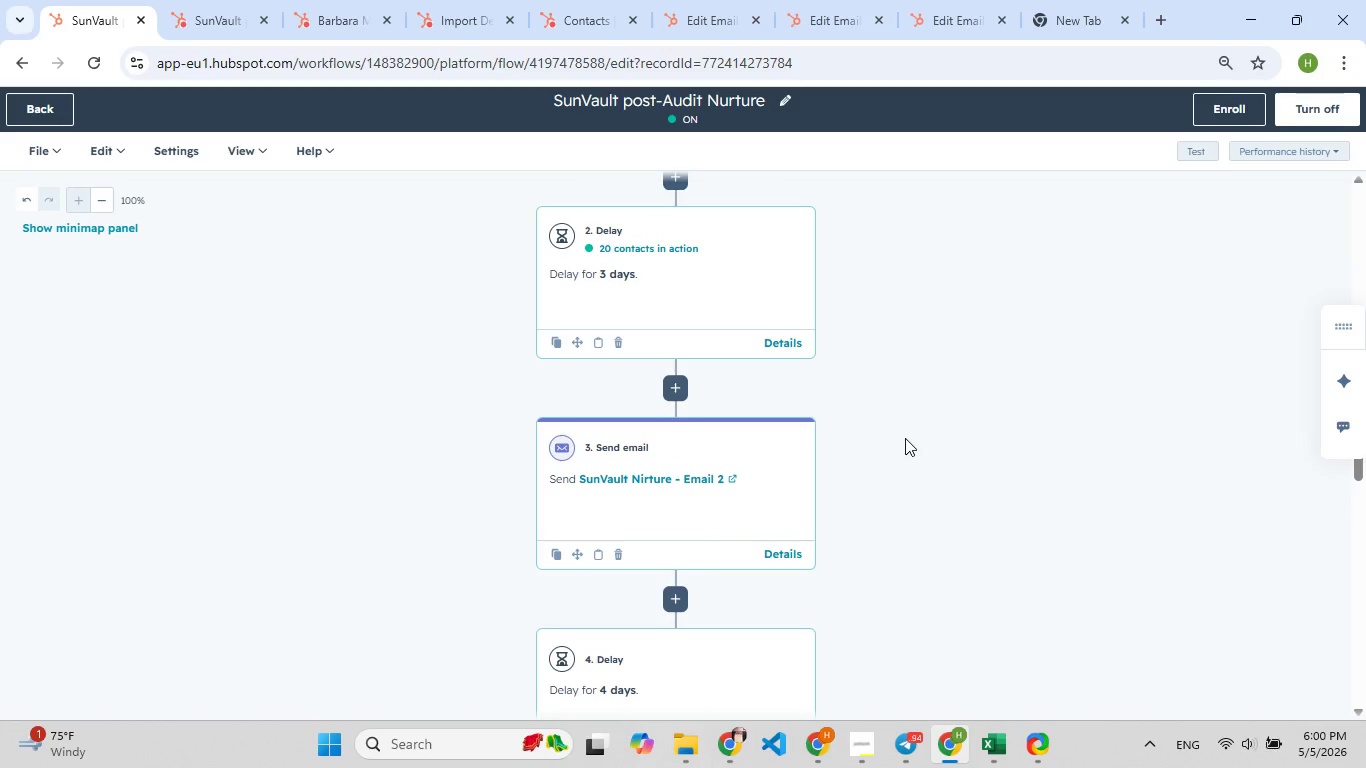 
key(Meta+Shift+S)
 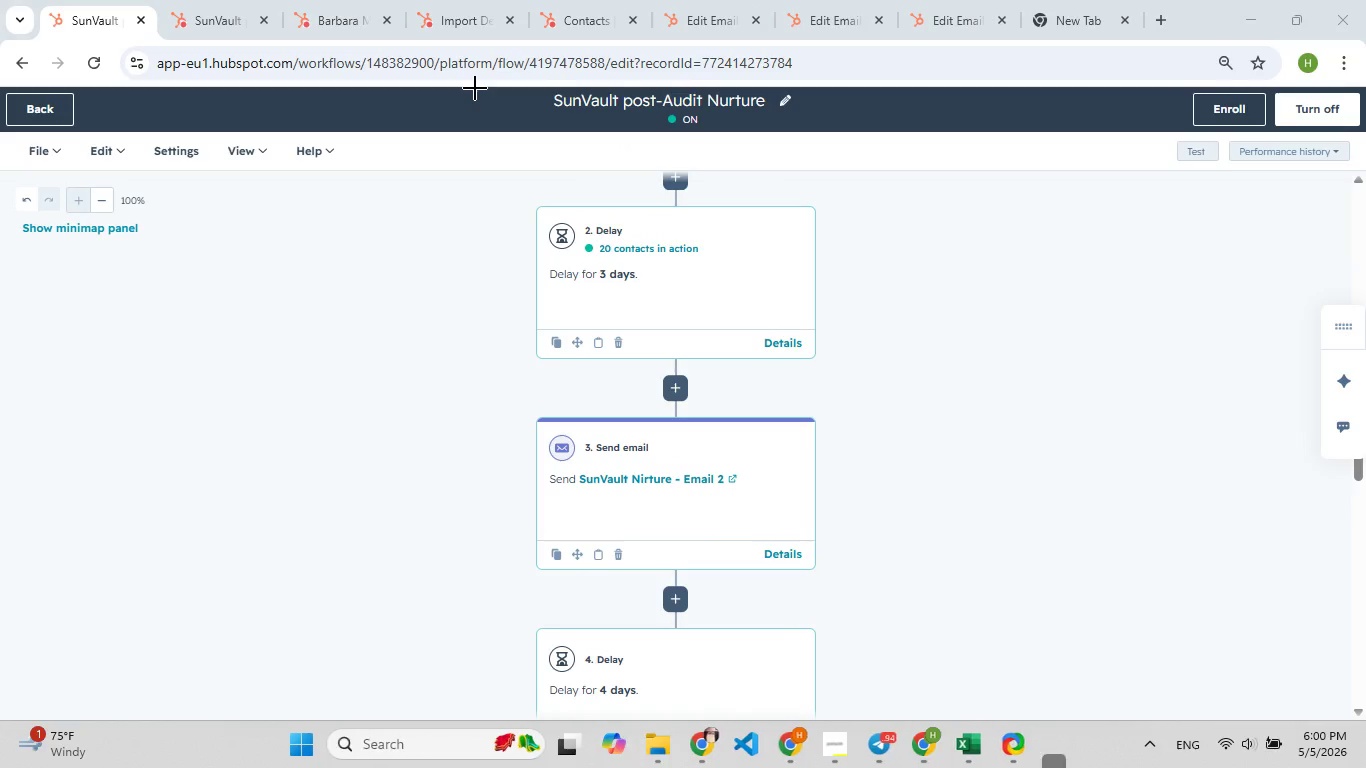 
left_click_drag(start_coordinate=[466, 73], to_coordinate=[916, 643])
 